 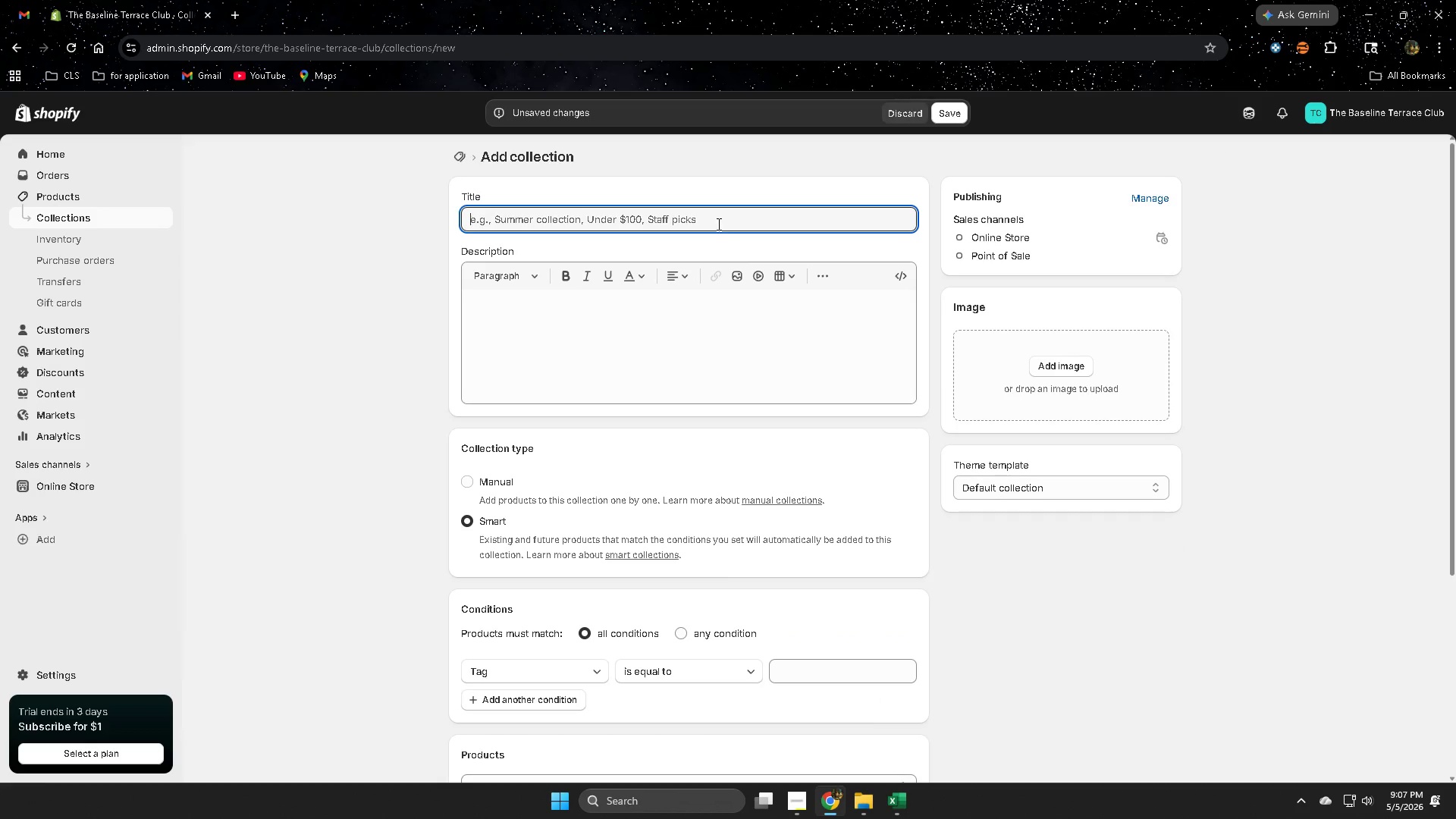 
key(Control+V)
 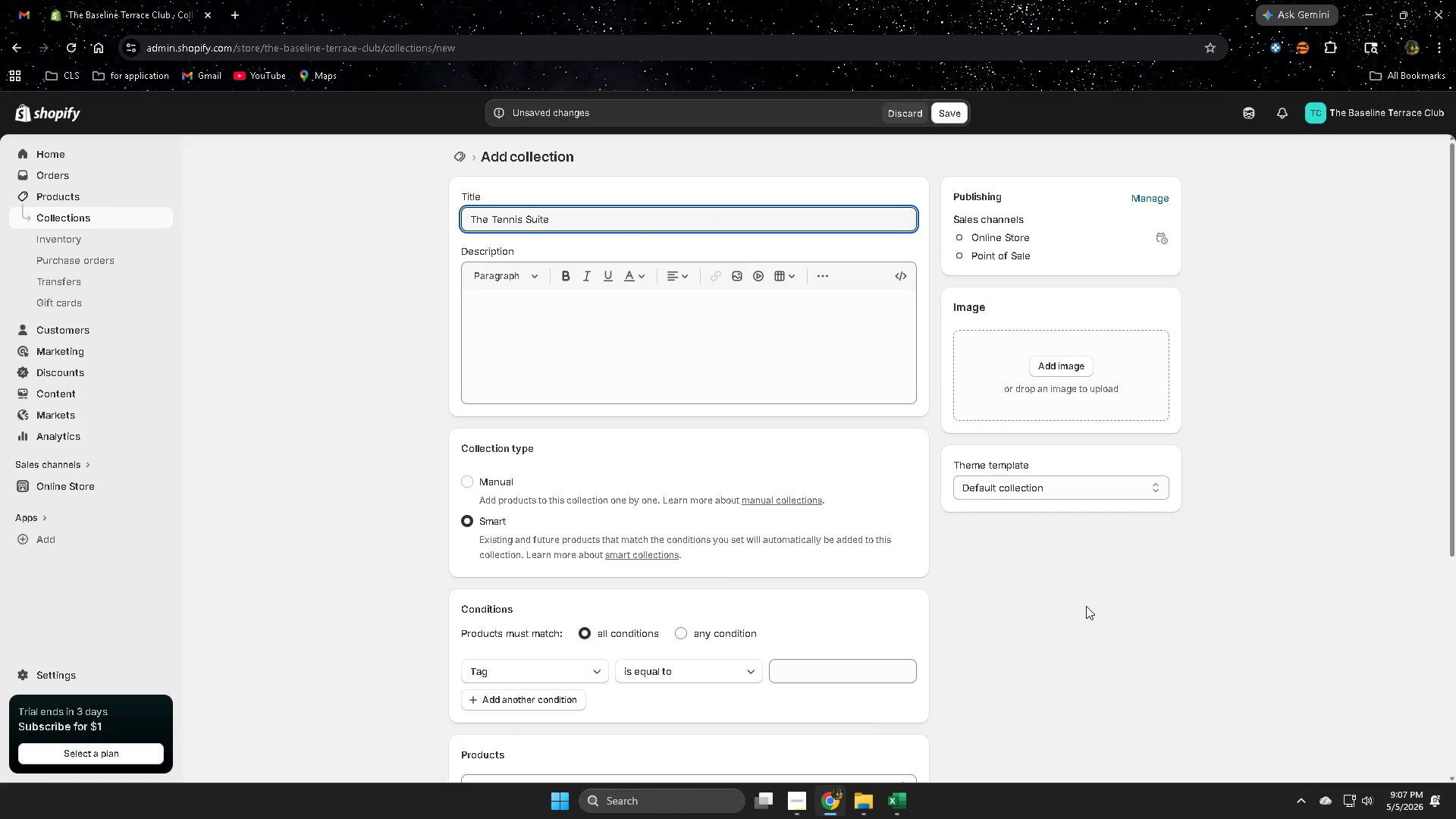 
left_click([1086, 607])
 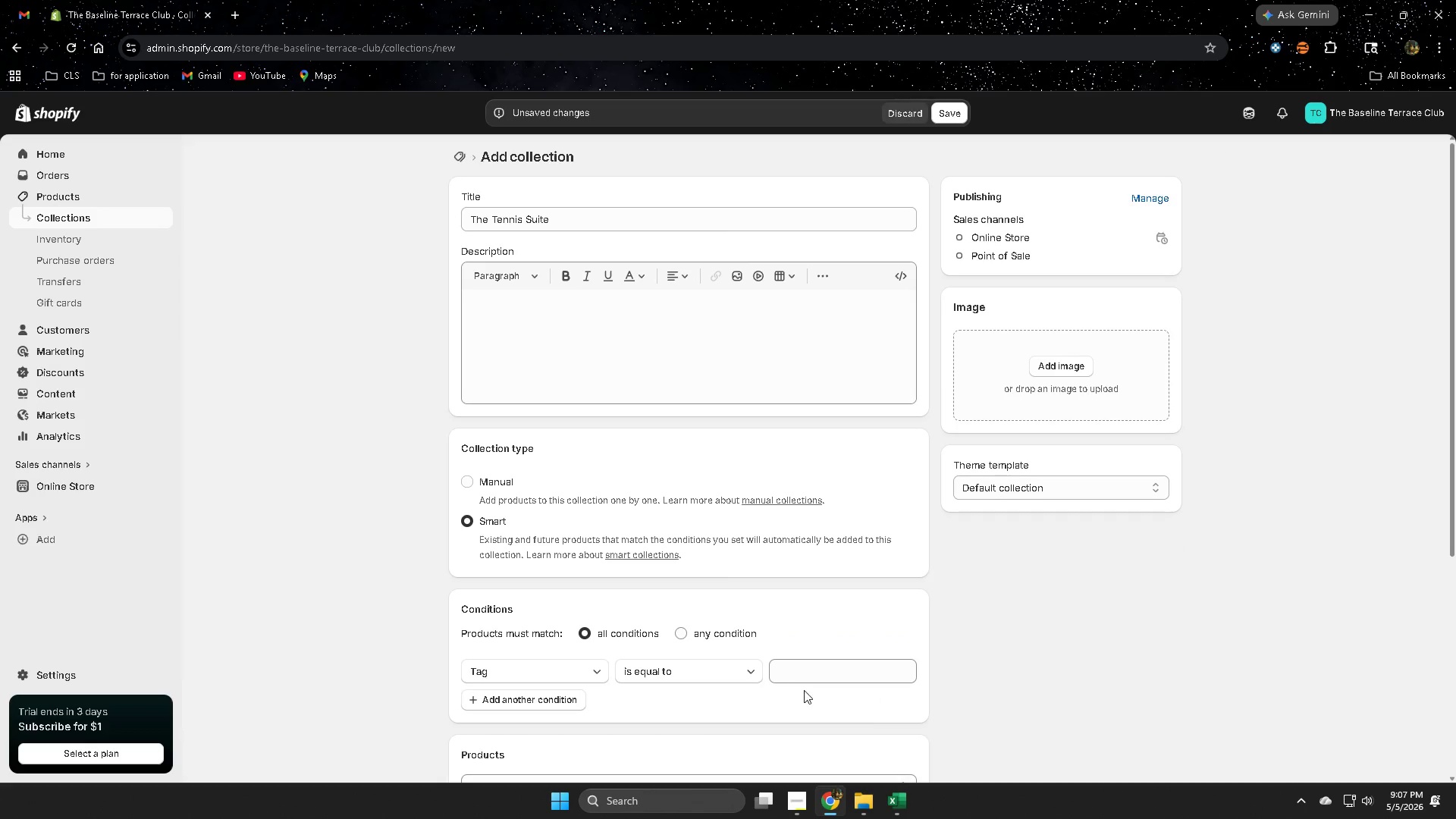 
left_click([571, 669])
 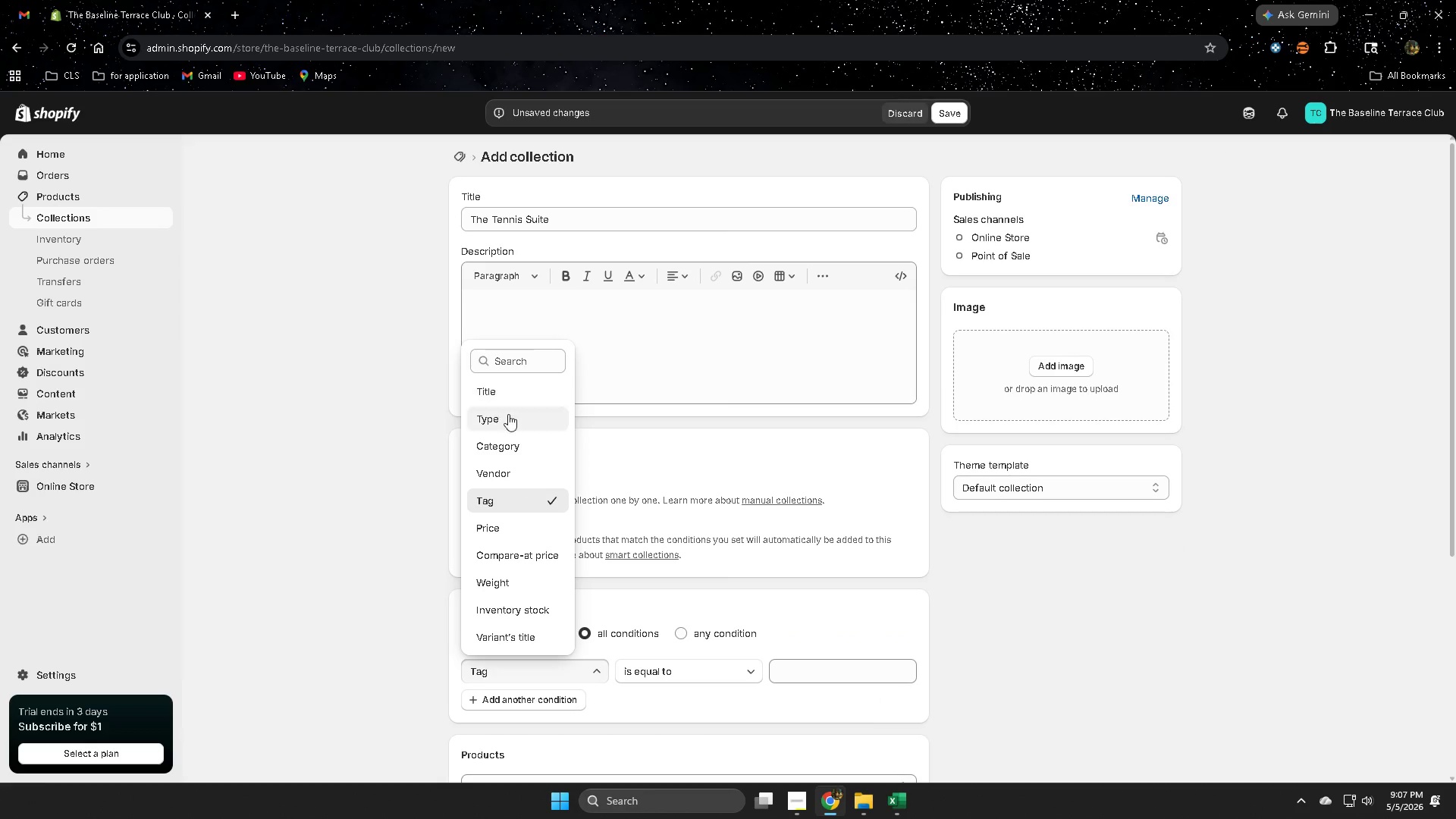 
left_click([511, 447])
 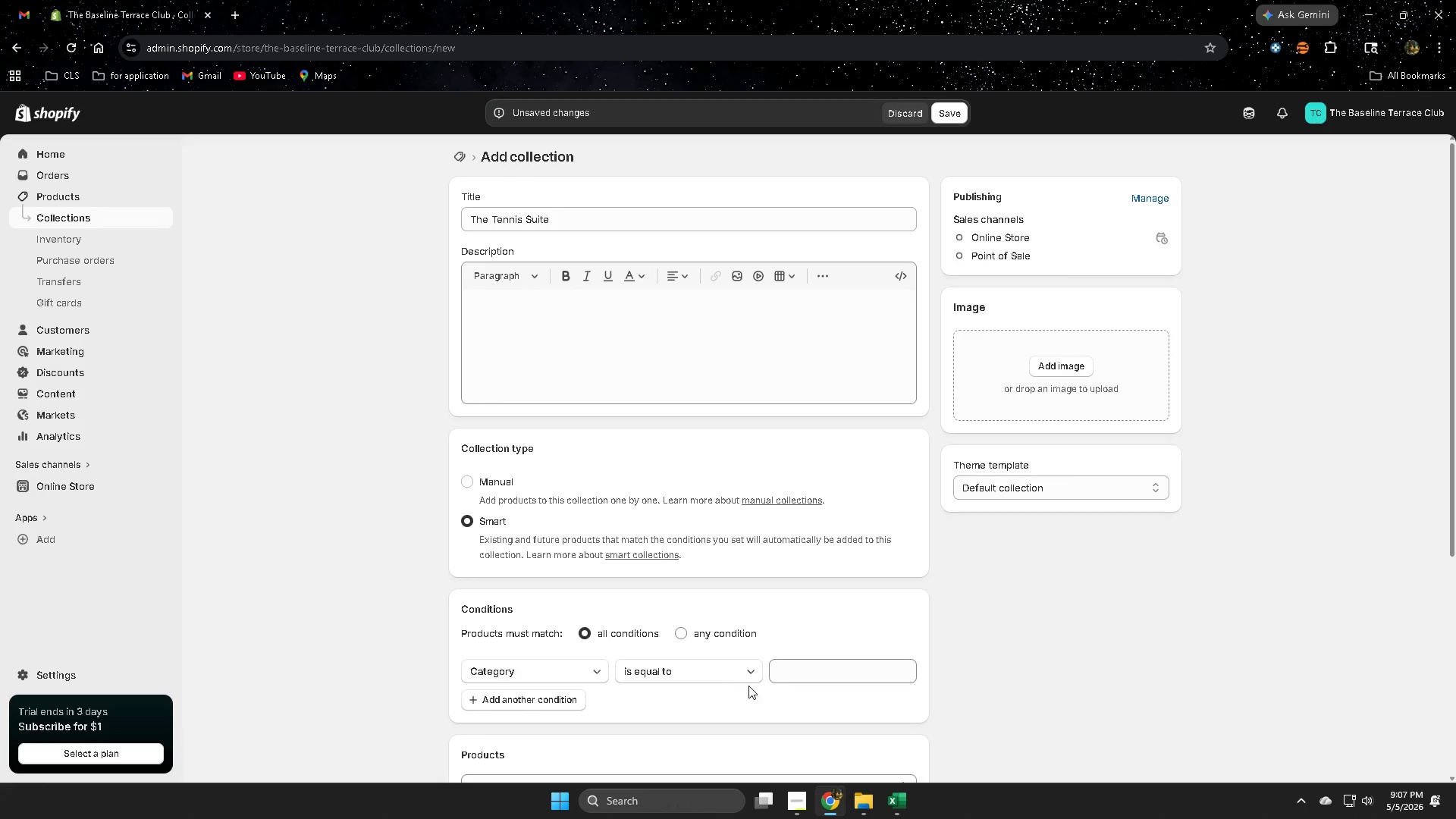 
left_click([811, 676])
 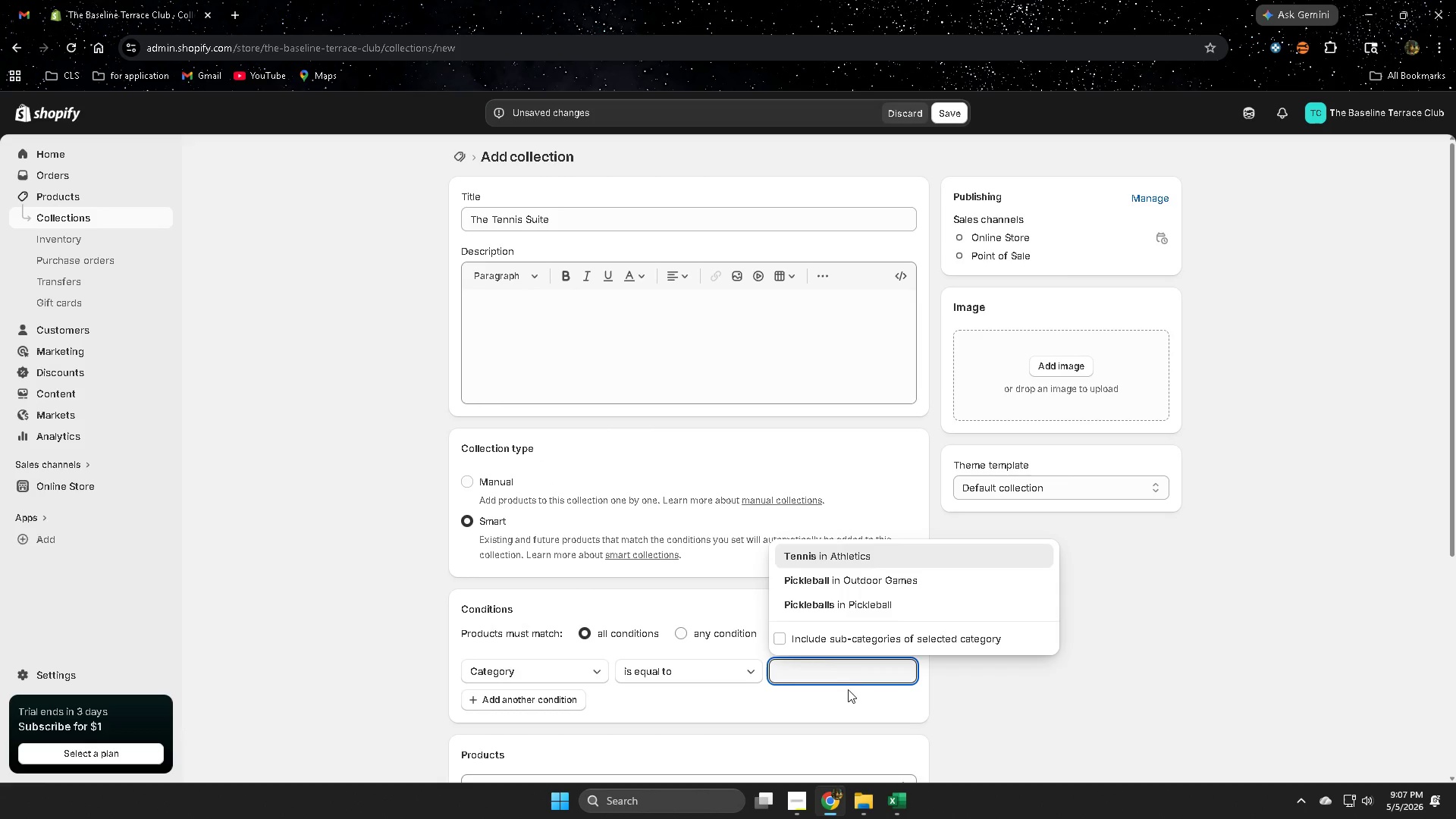 
wait(5.23)
 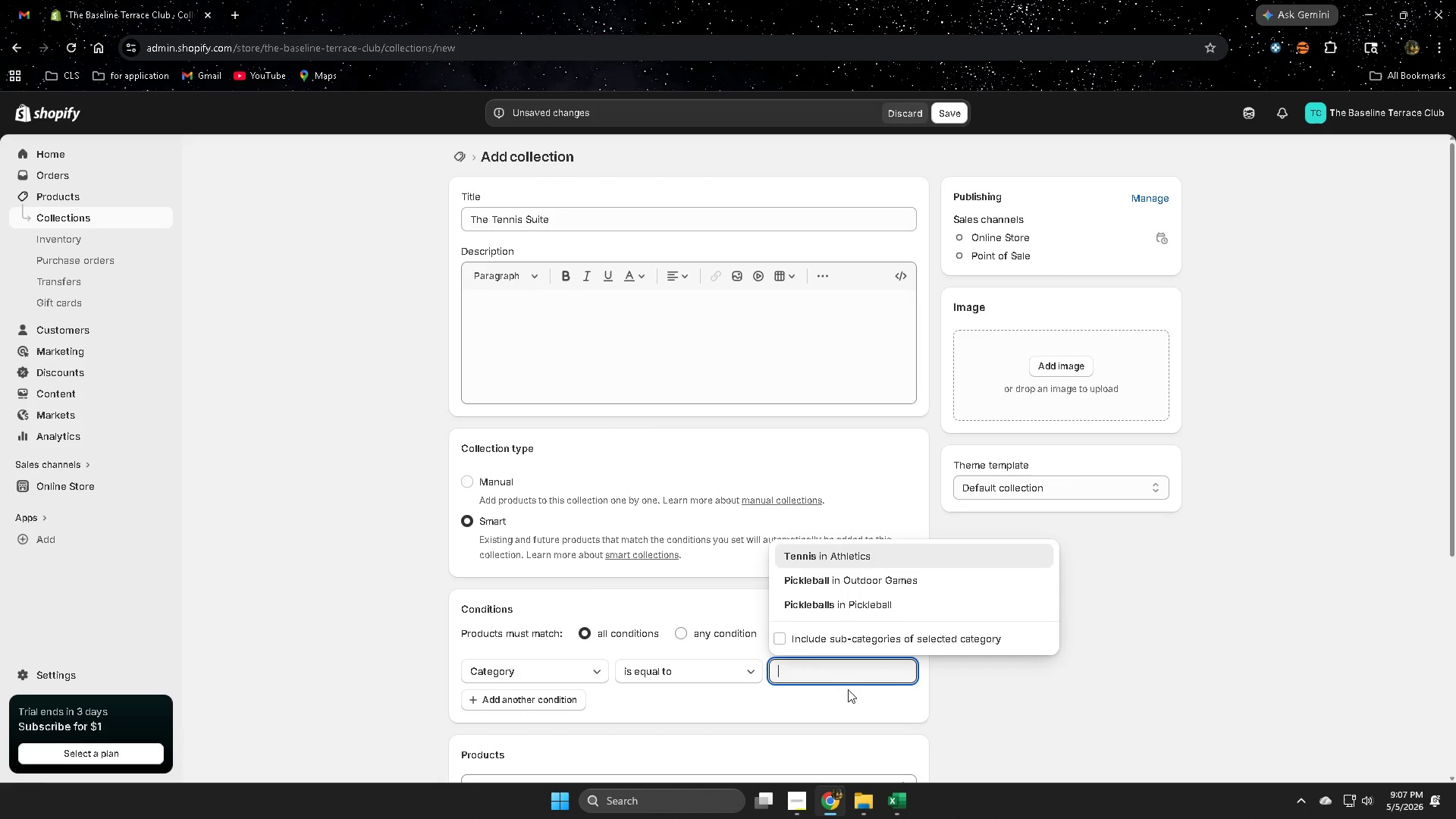 
left_click([814, 557])
 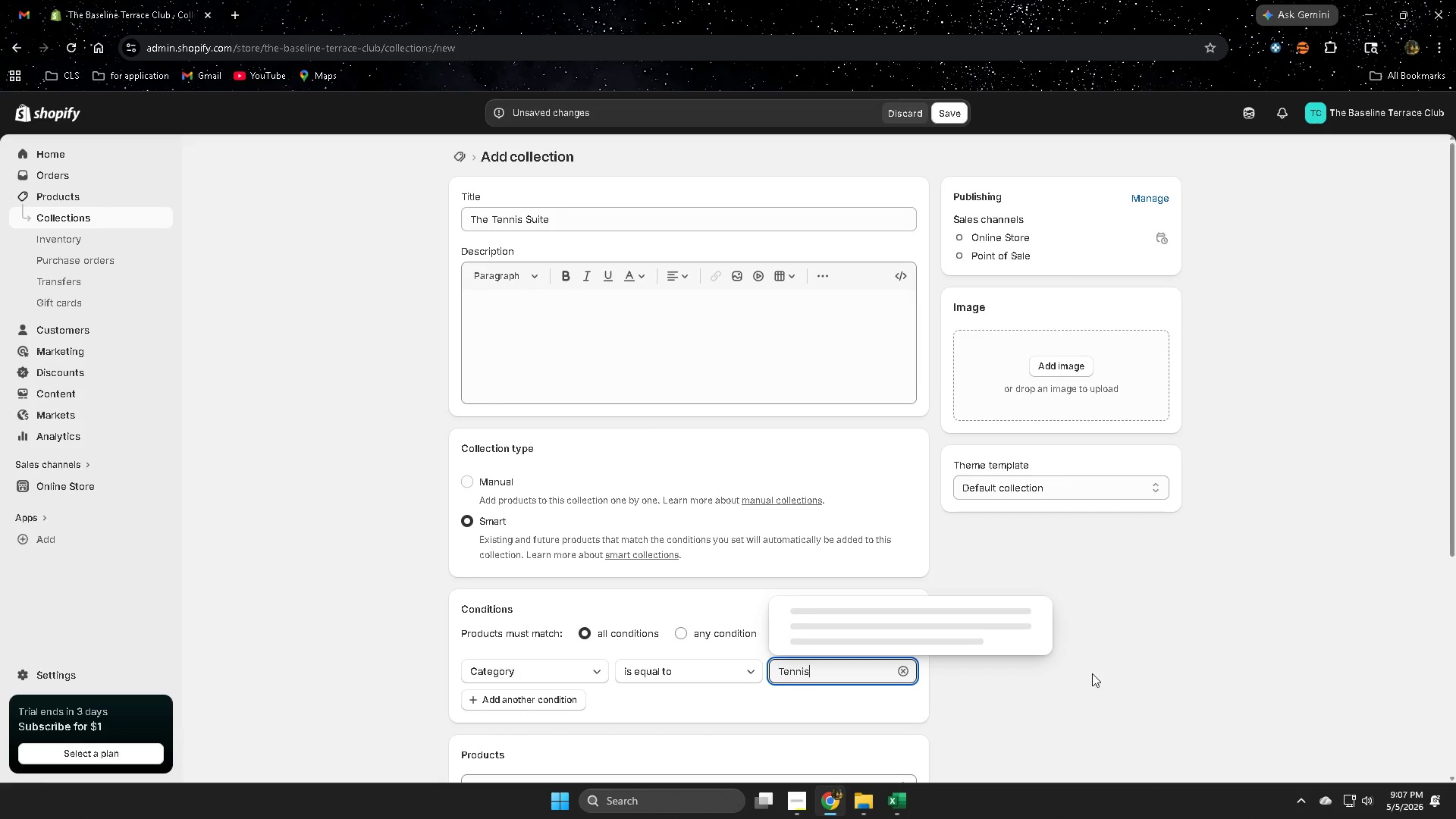 
left_click([1092, 673])
 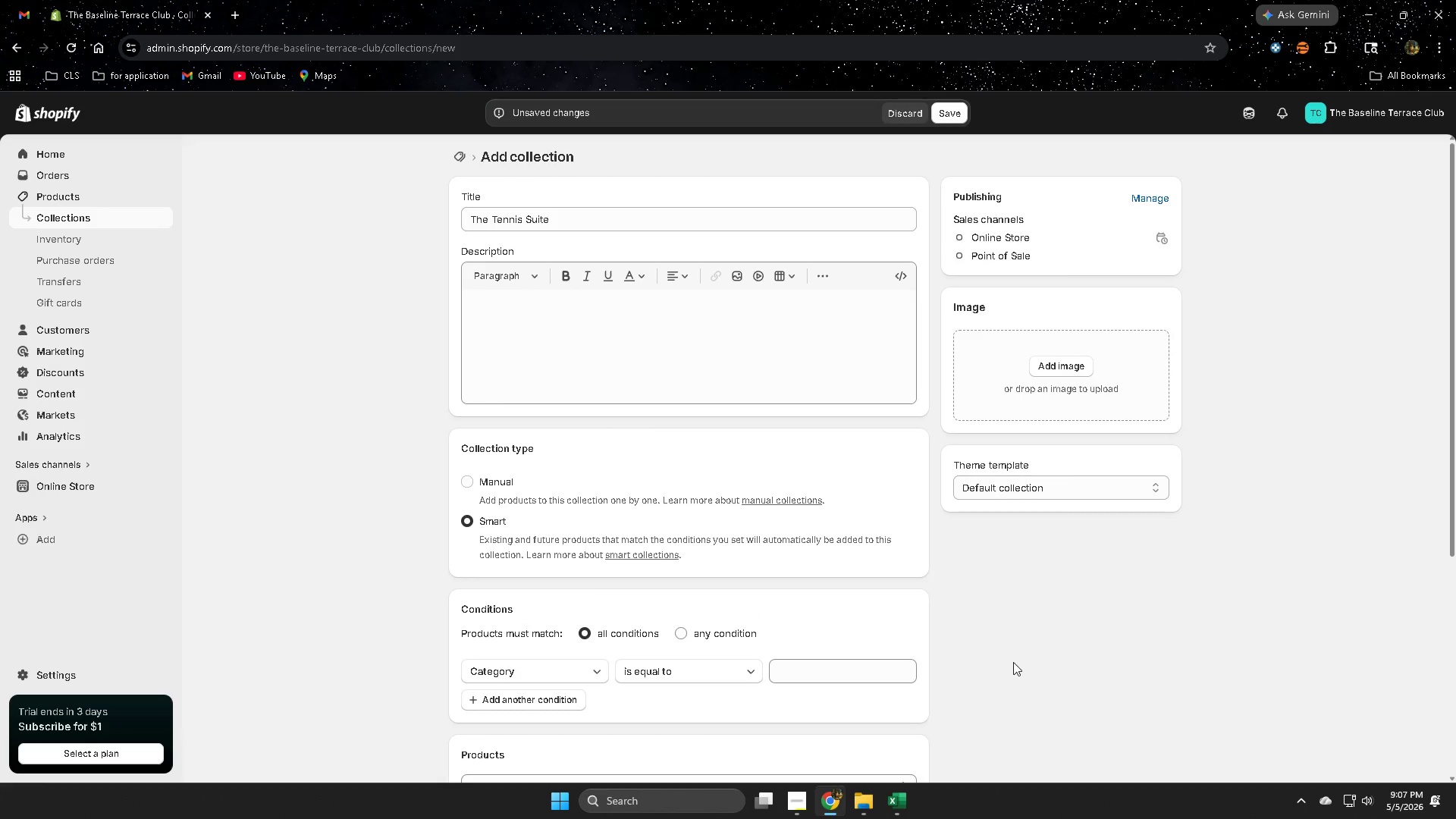 
scroll: coordinate [1012, 661], scroll_direction: down, amount: 1.0
 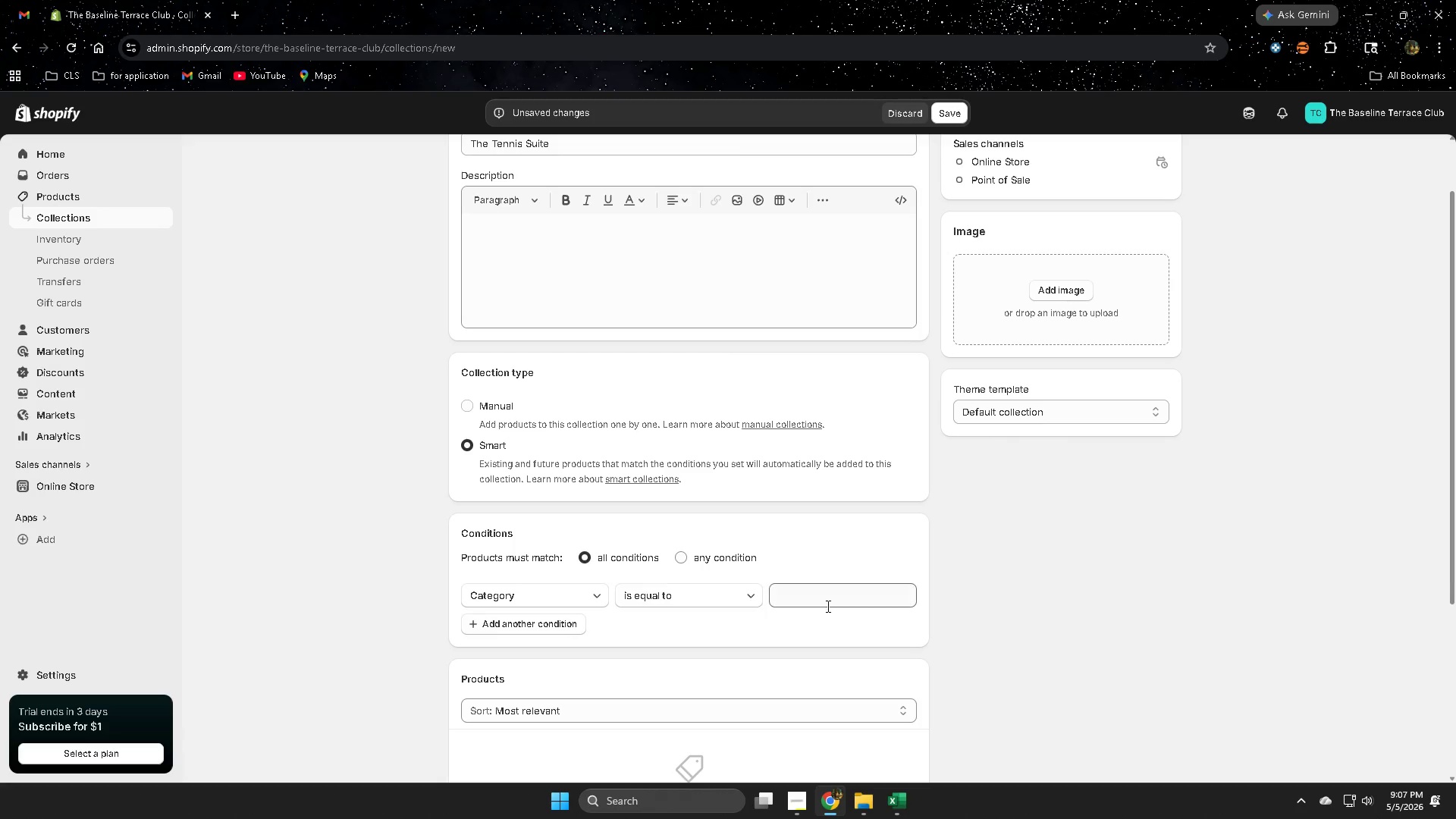 
double_click([827, 605])
 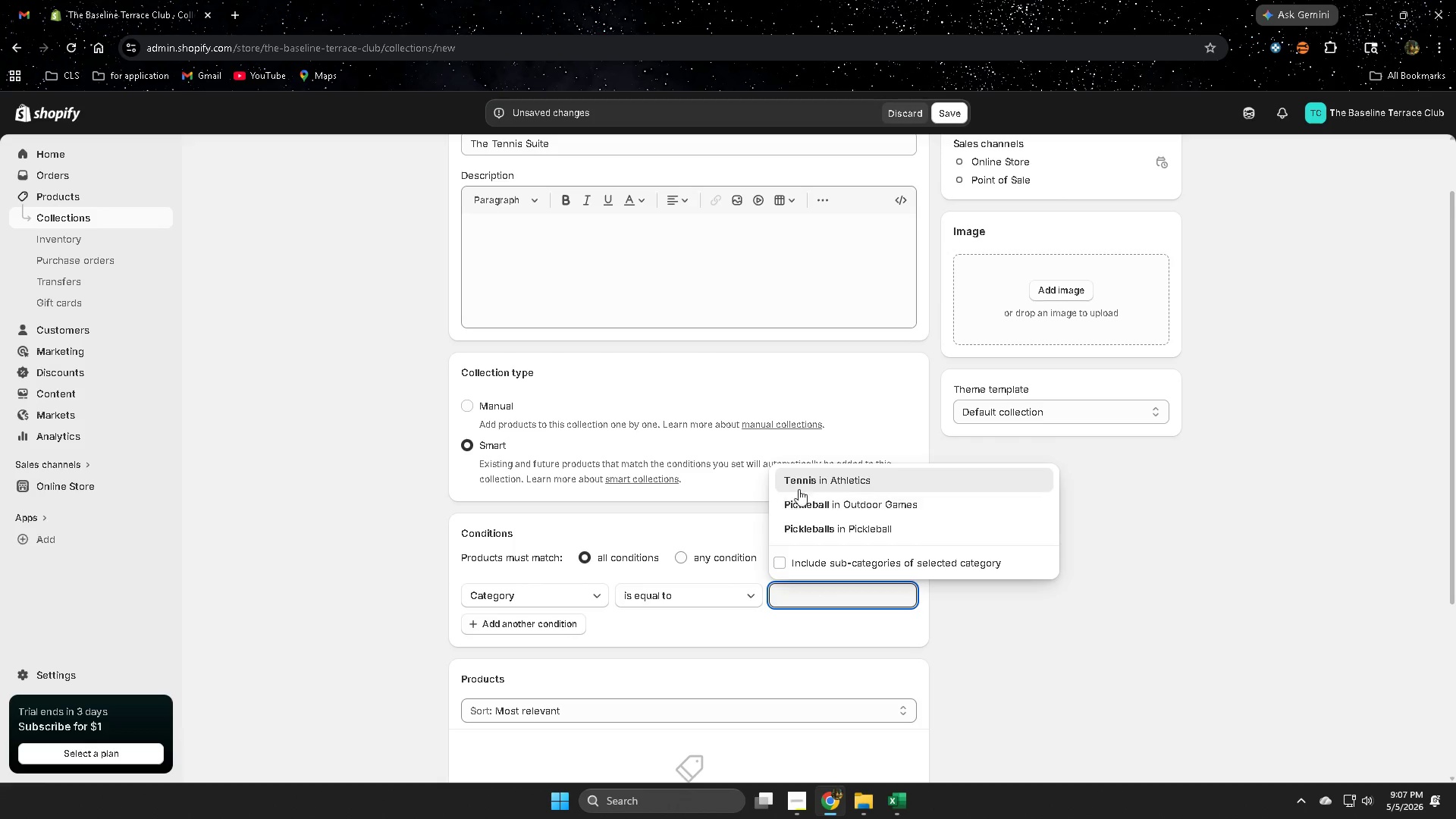 
left_click([796, 475])
 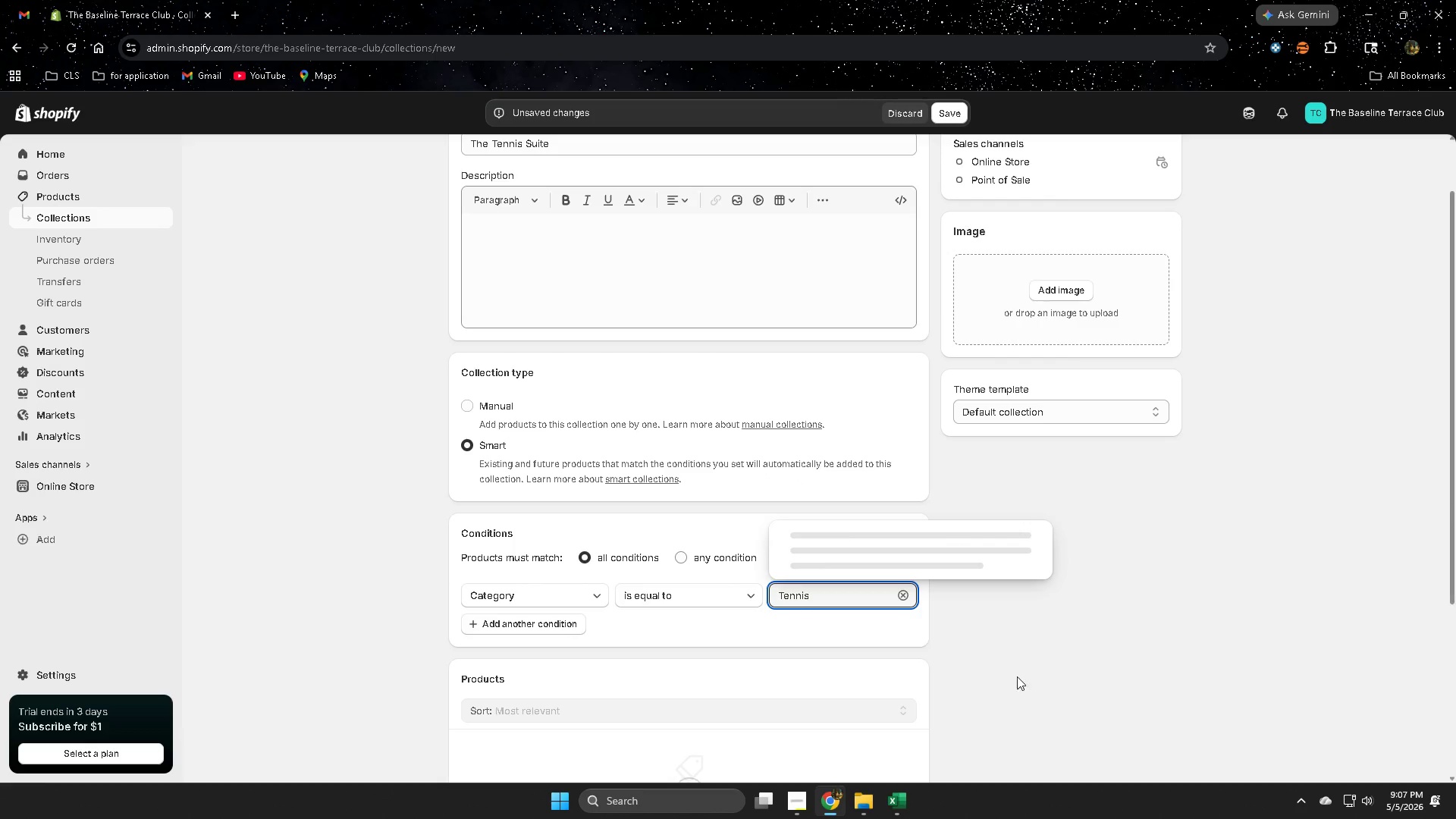 
left_click([1043, 676])
 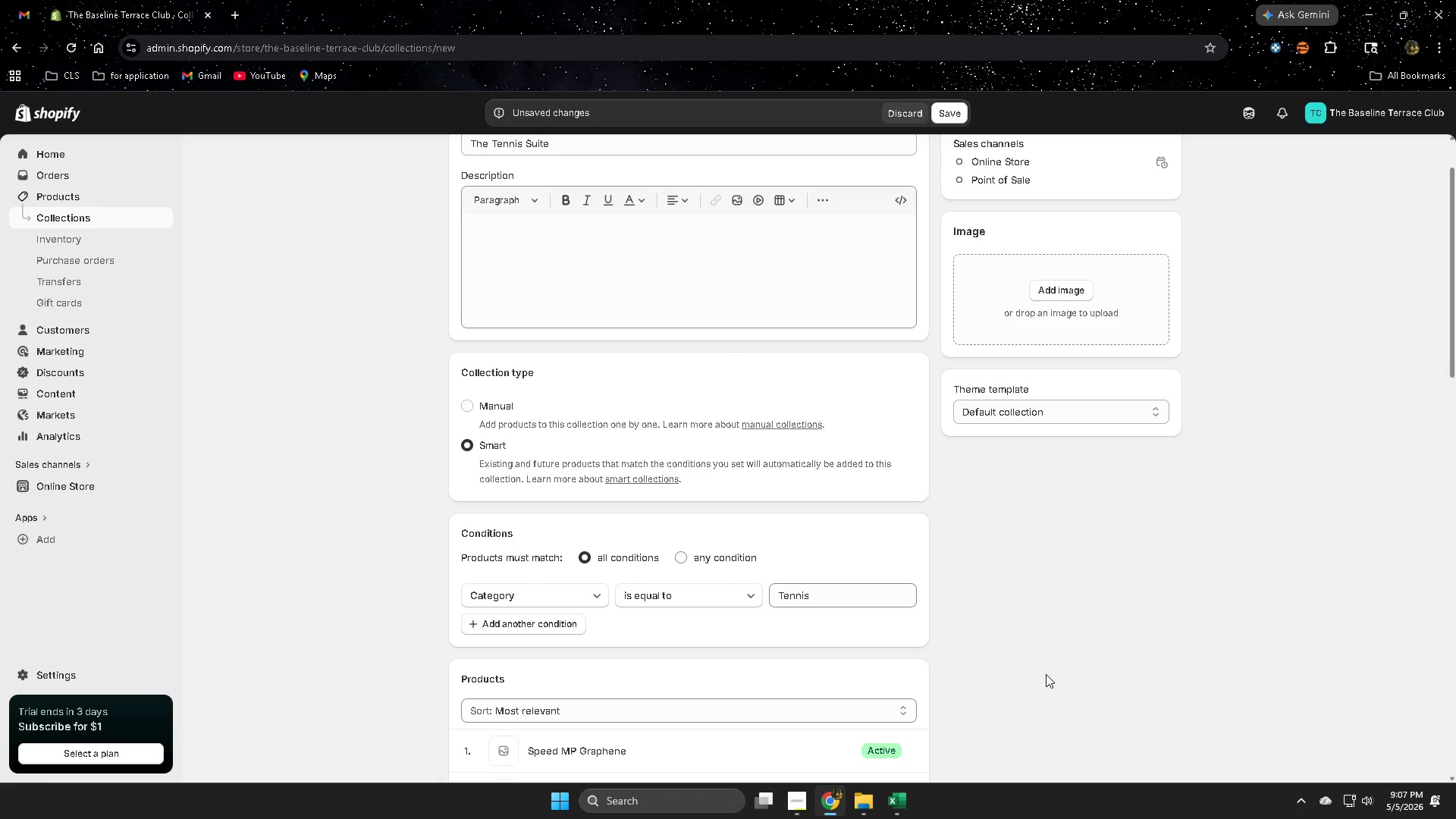 
scroll: coordinate [1042, 670], scroll_direction: down, amount: 15.0
 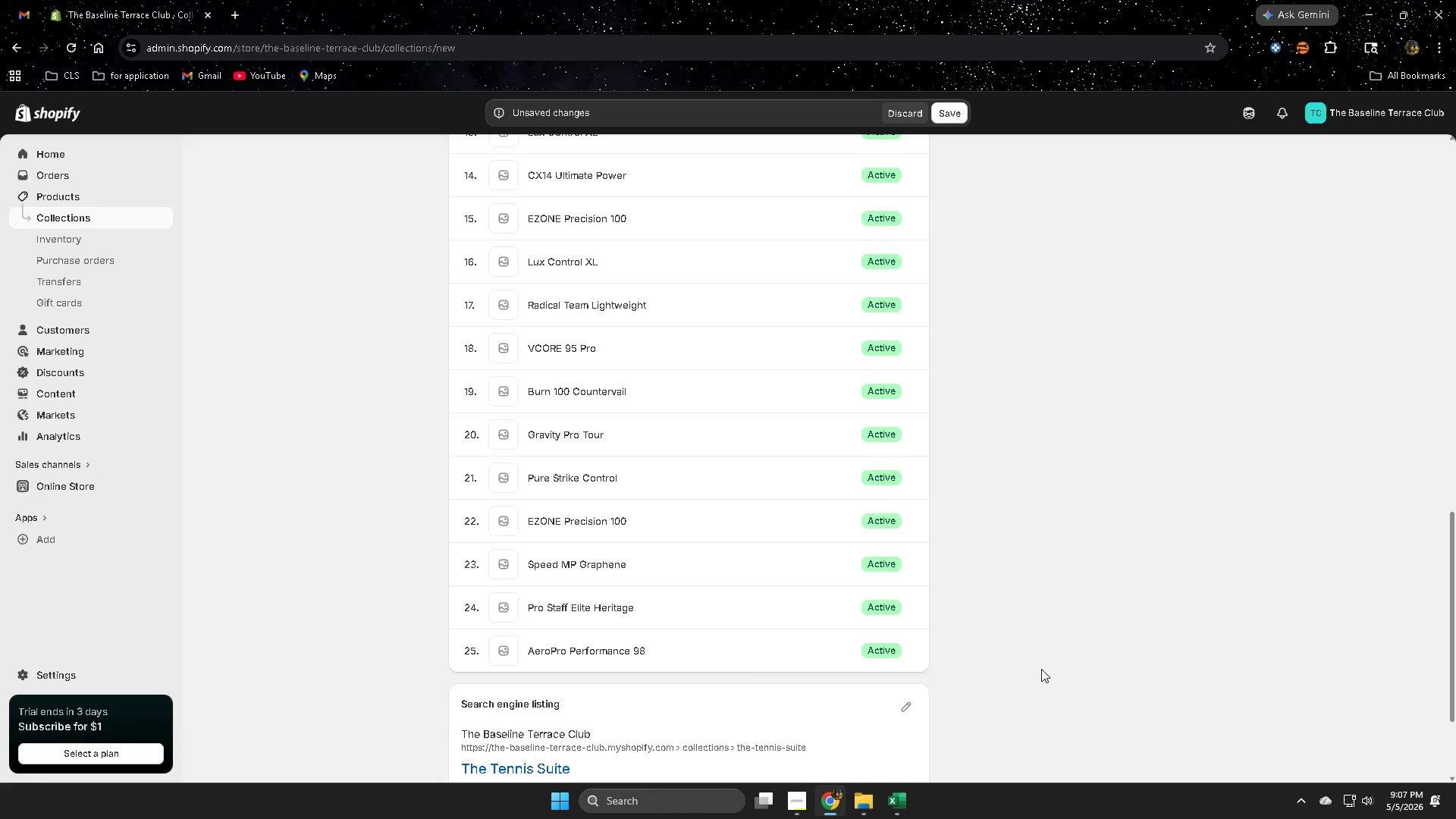 
scroll: coordinate [1041, 668], scroll_direction: up, amount: 12.0
 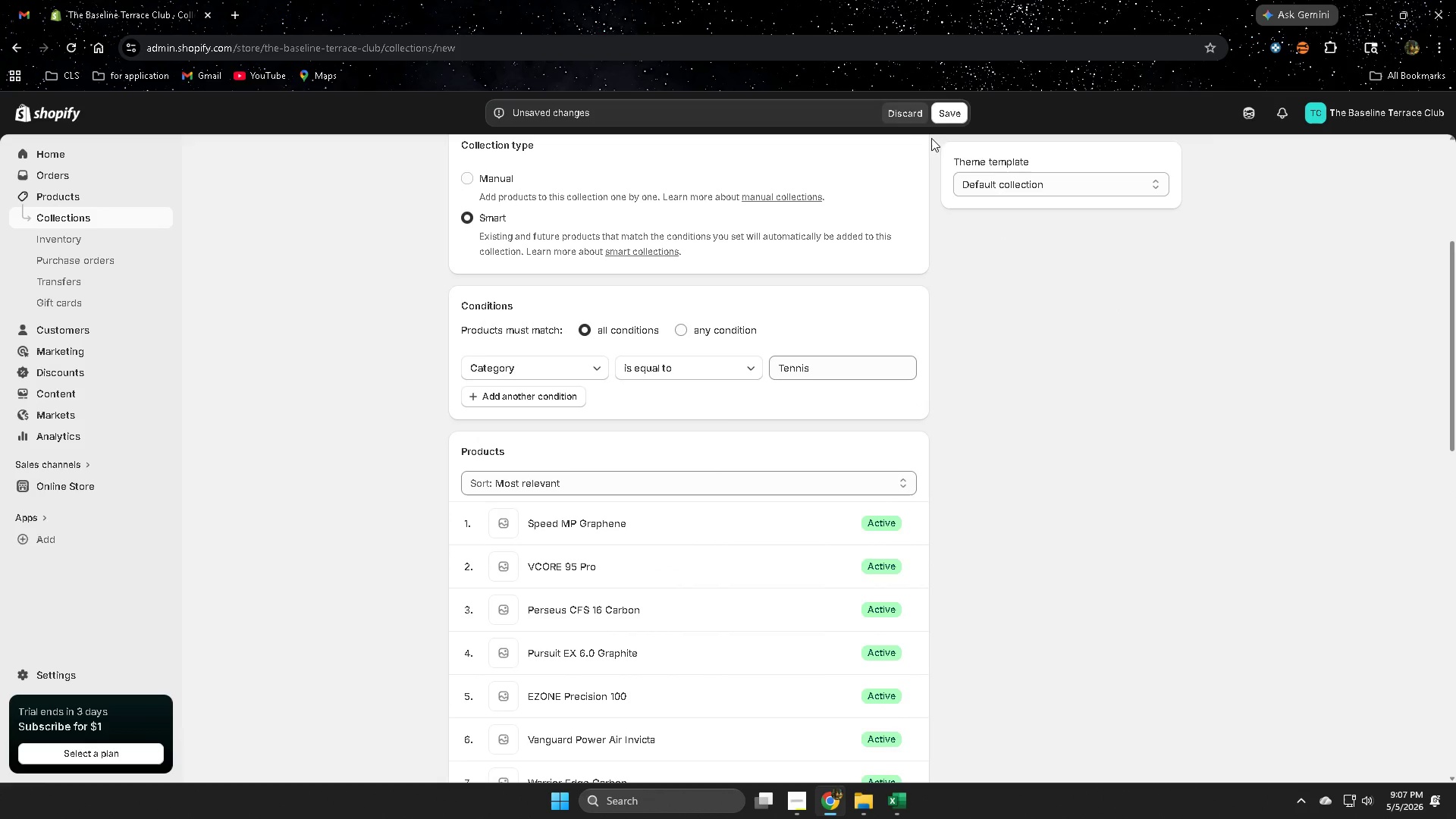 
left_click([939, 113])
 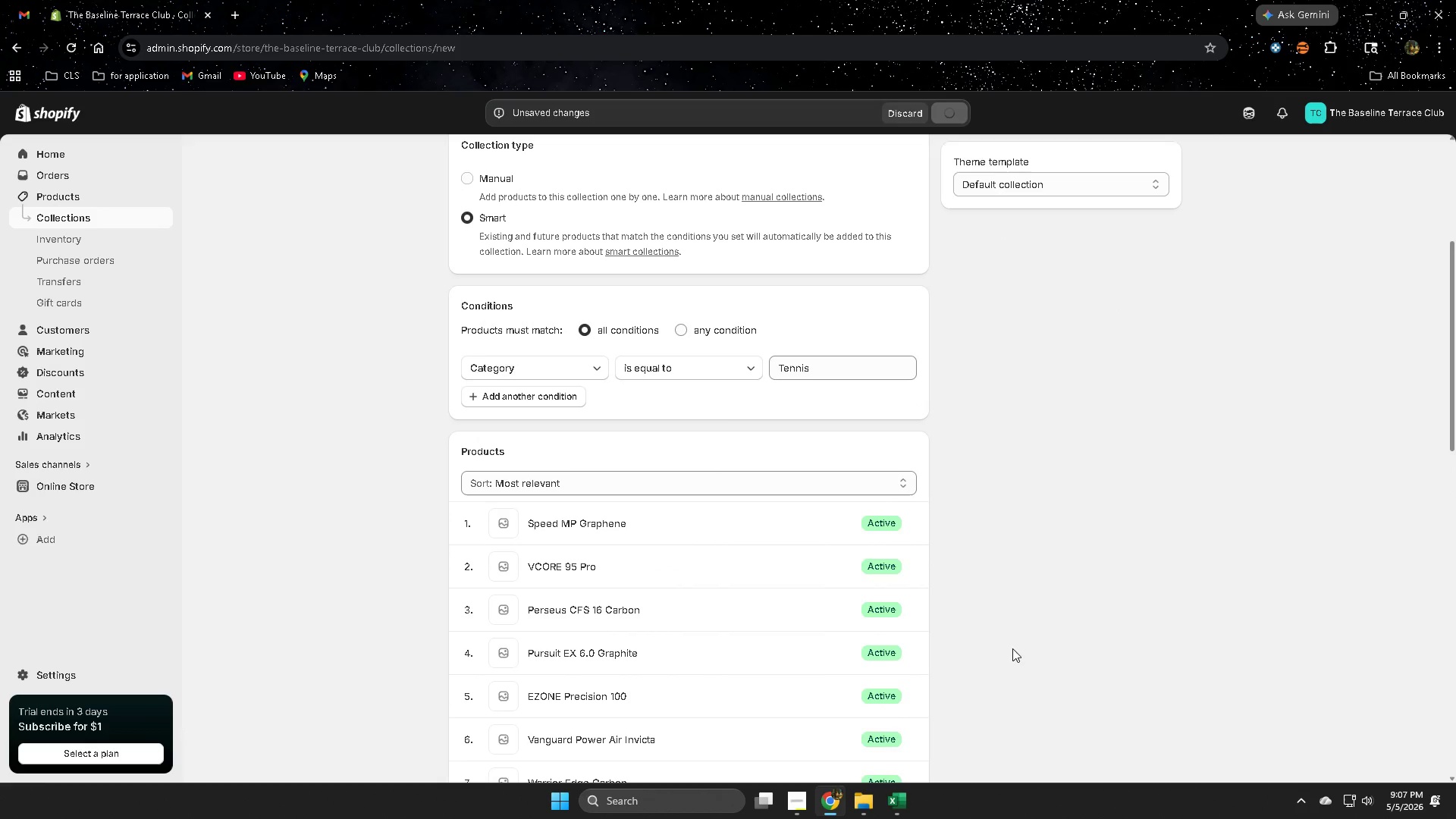 
scroll: coordinate [1123, 697], scroll_direction: down, amount: 8.0
 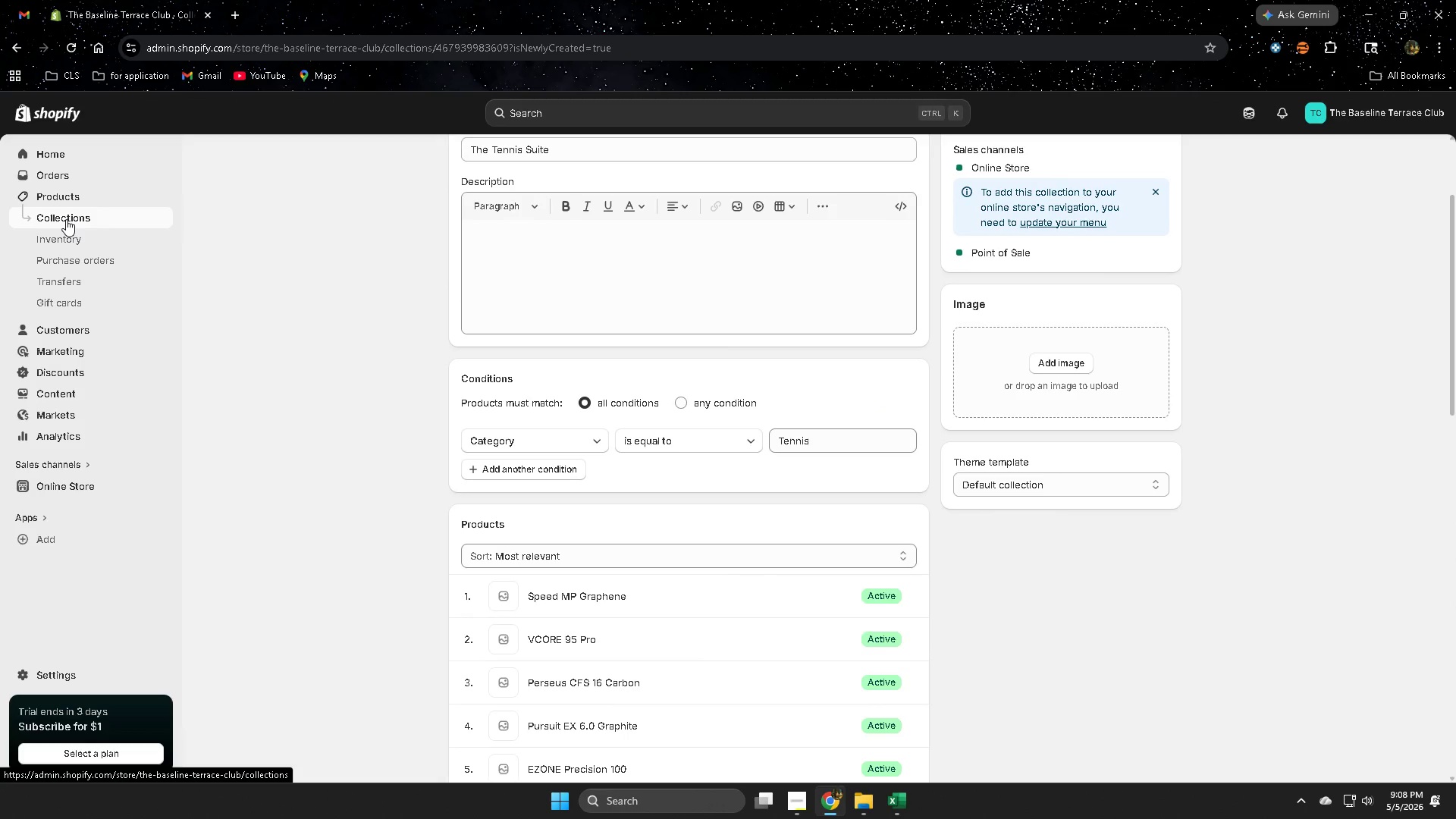 
scroll: coordinate [627, 532], scroll_direction: up, amount: 5.0
 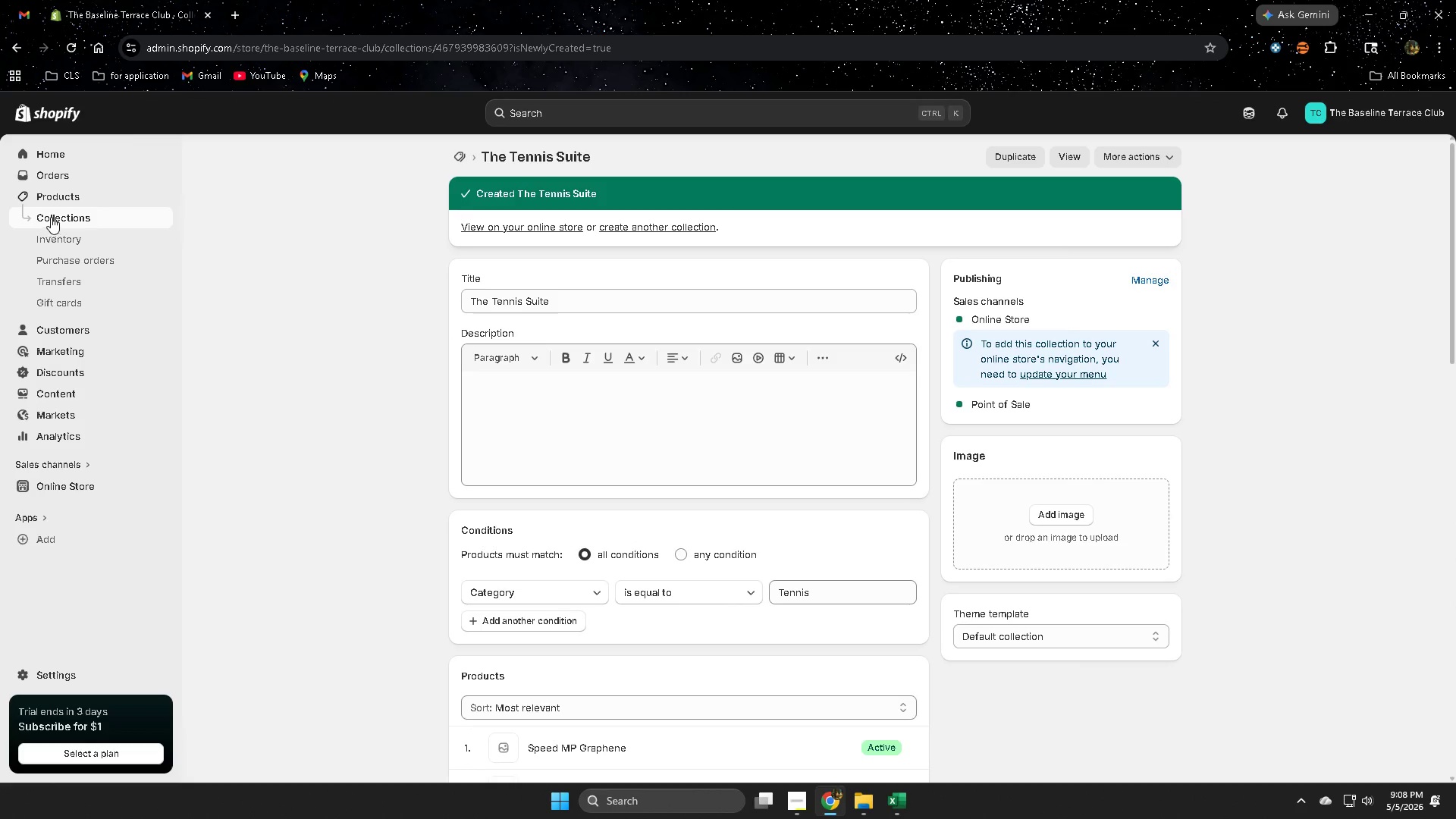 
left_click([52, 214])
 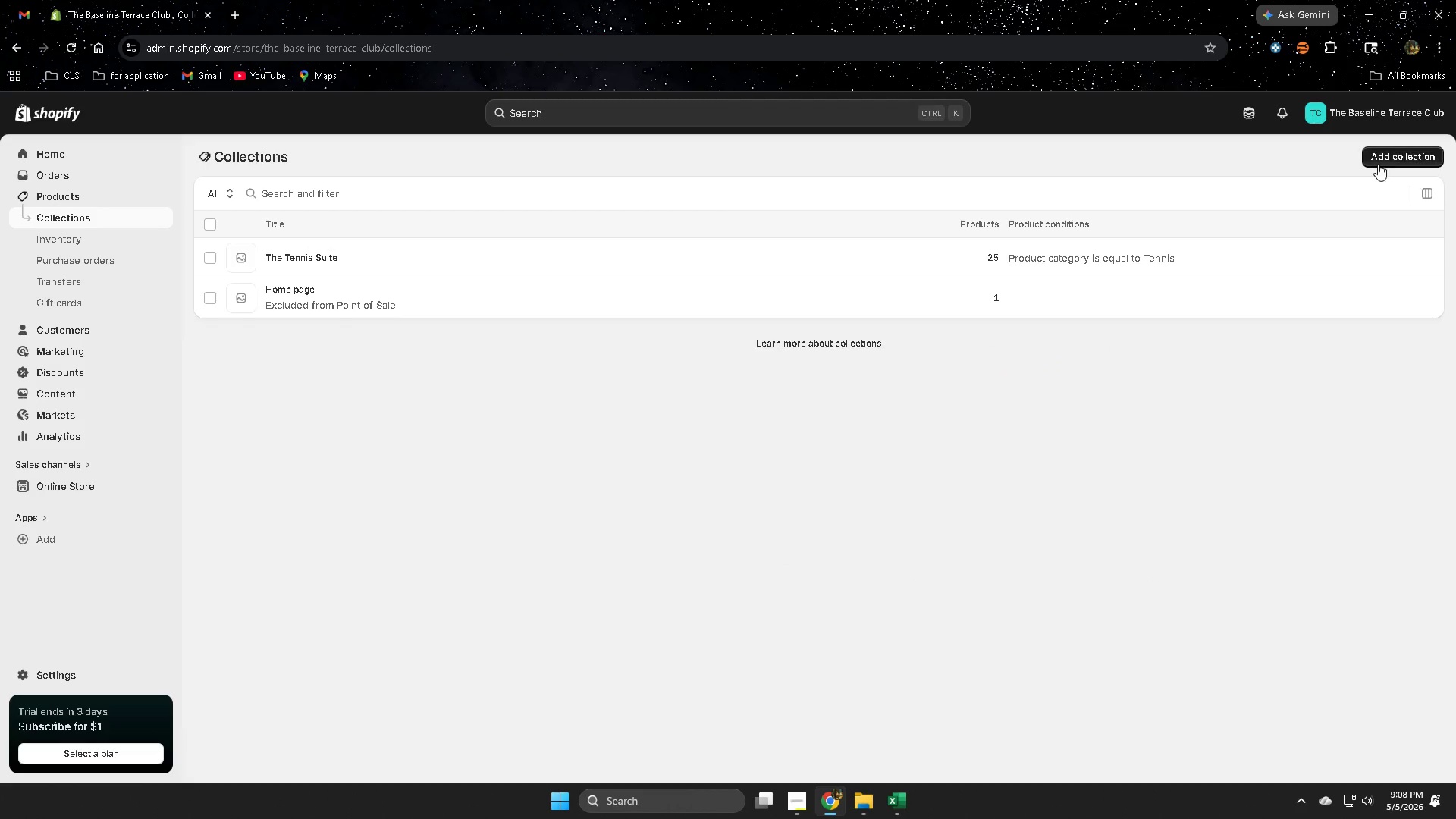 
left_click([1382, 155])
 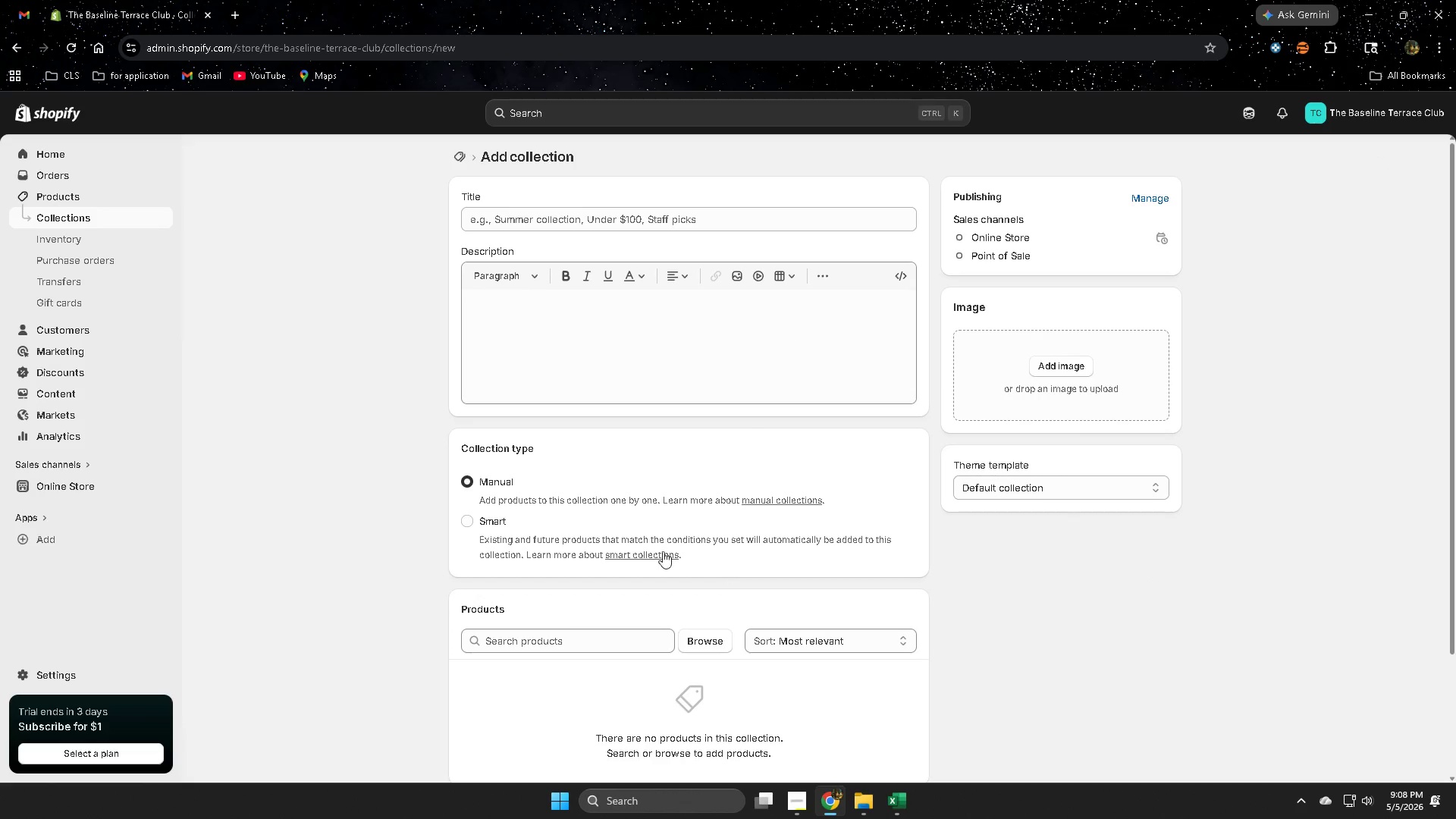 
left_click([464, 522])
 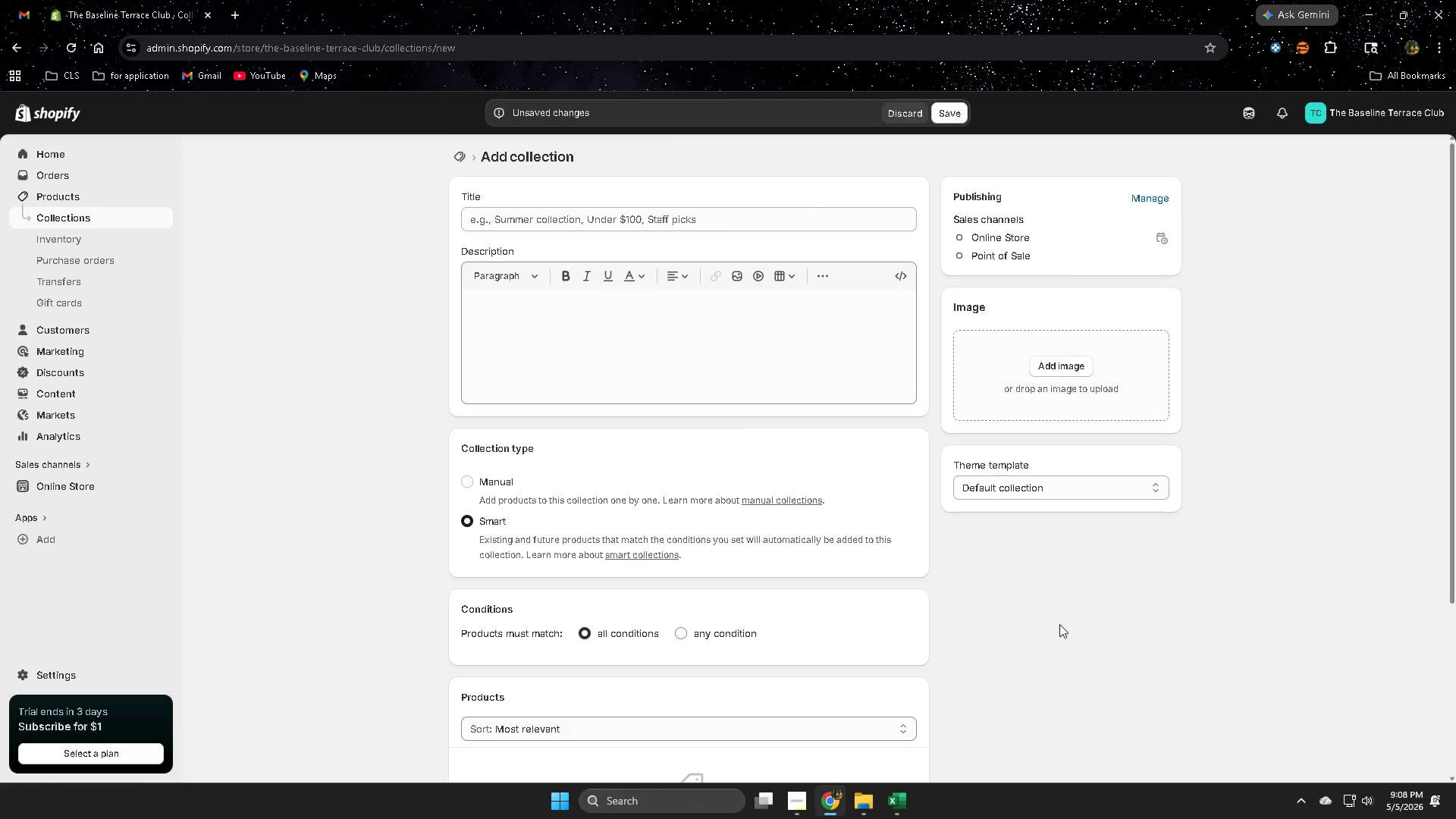 
scroll: coordinate [1059, 624], scroll_direction: down, amount: 2.0
 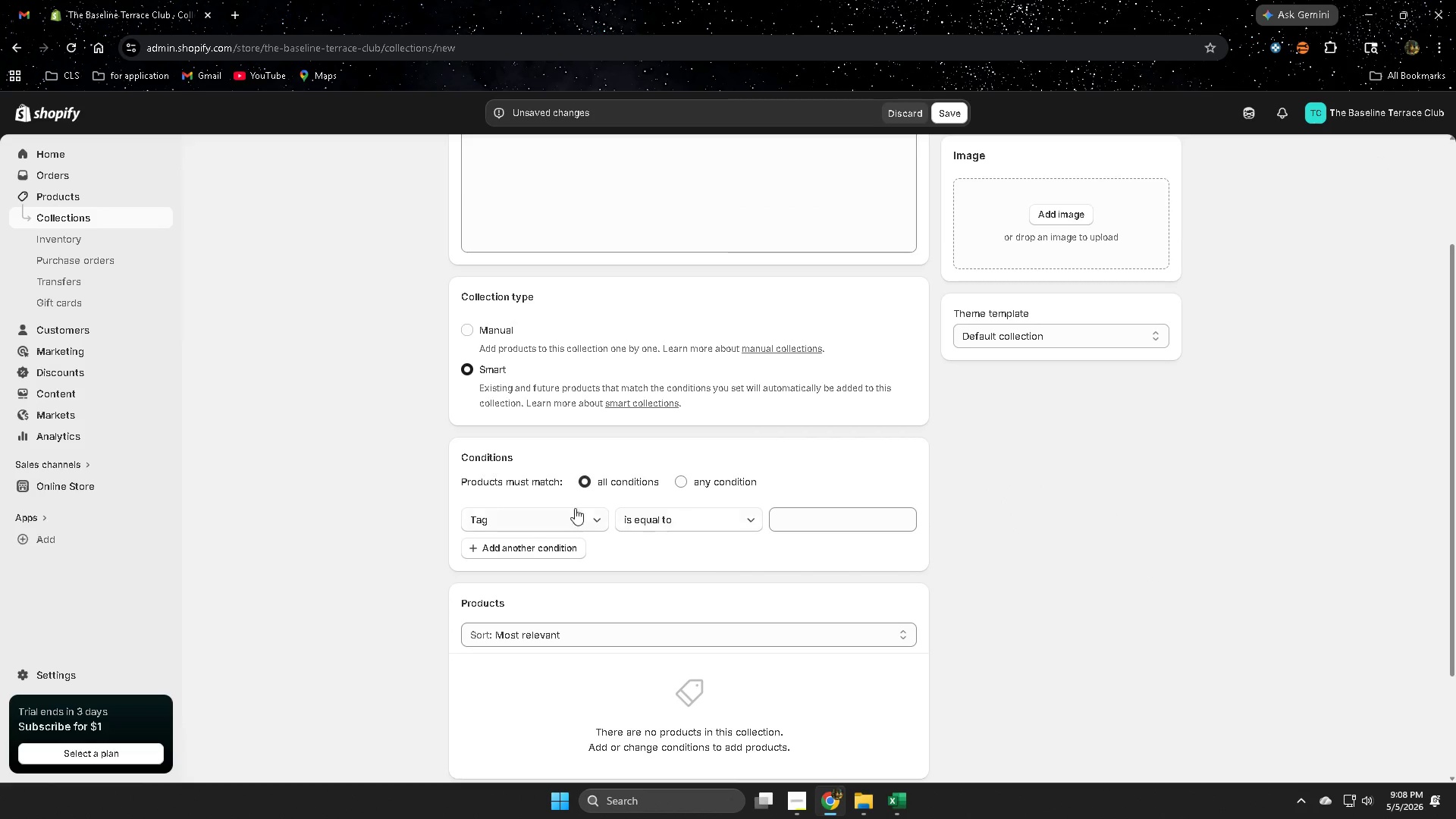 
left_click_drag(start_coordinate=[558, 519], to_coordinate=[554, 521])
 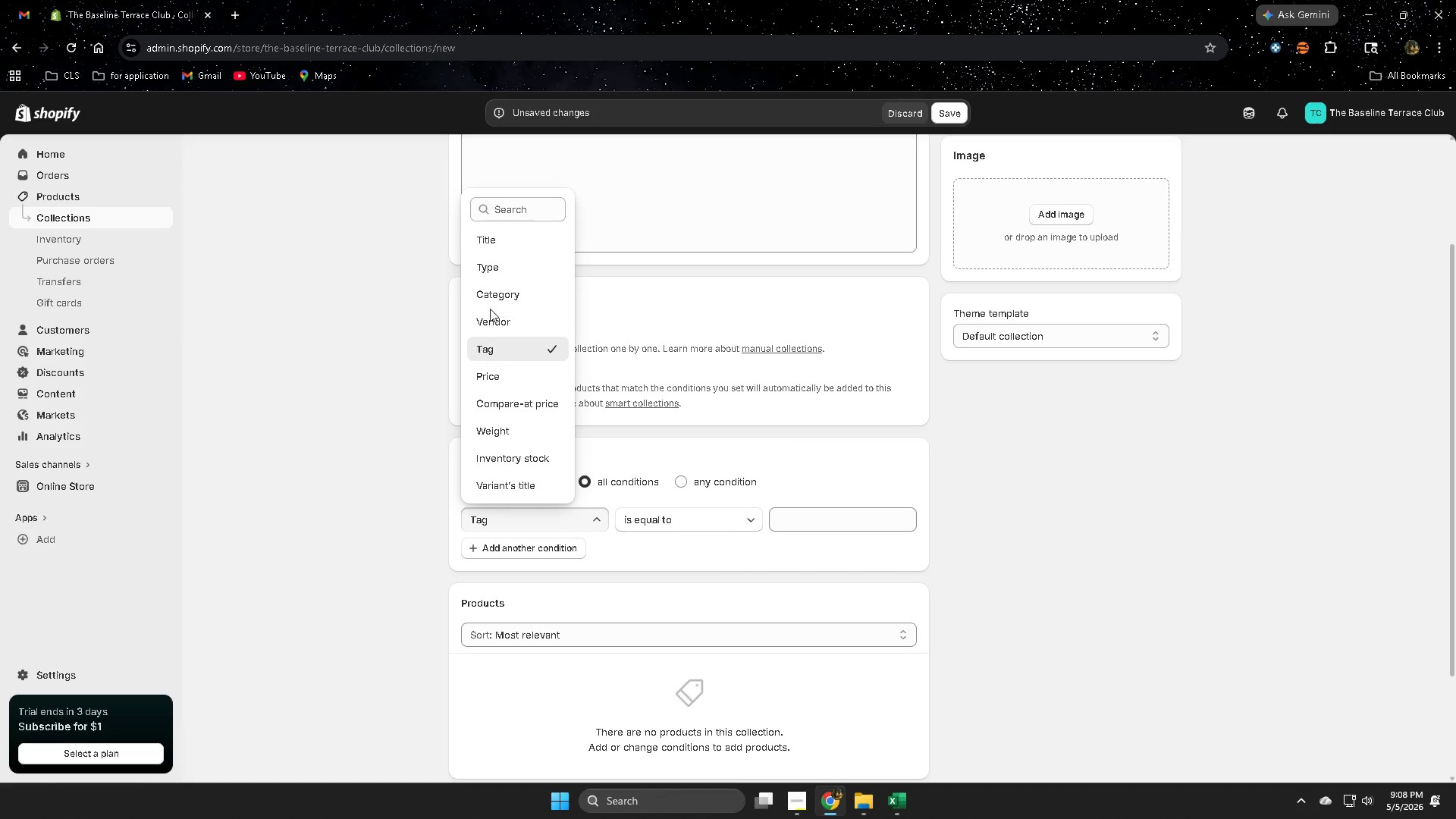 
left_click([505, 290])
 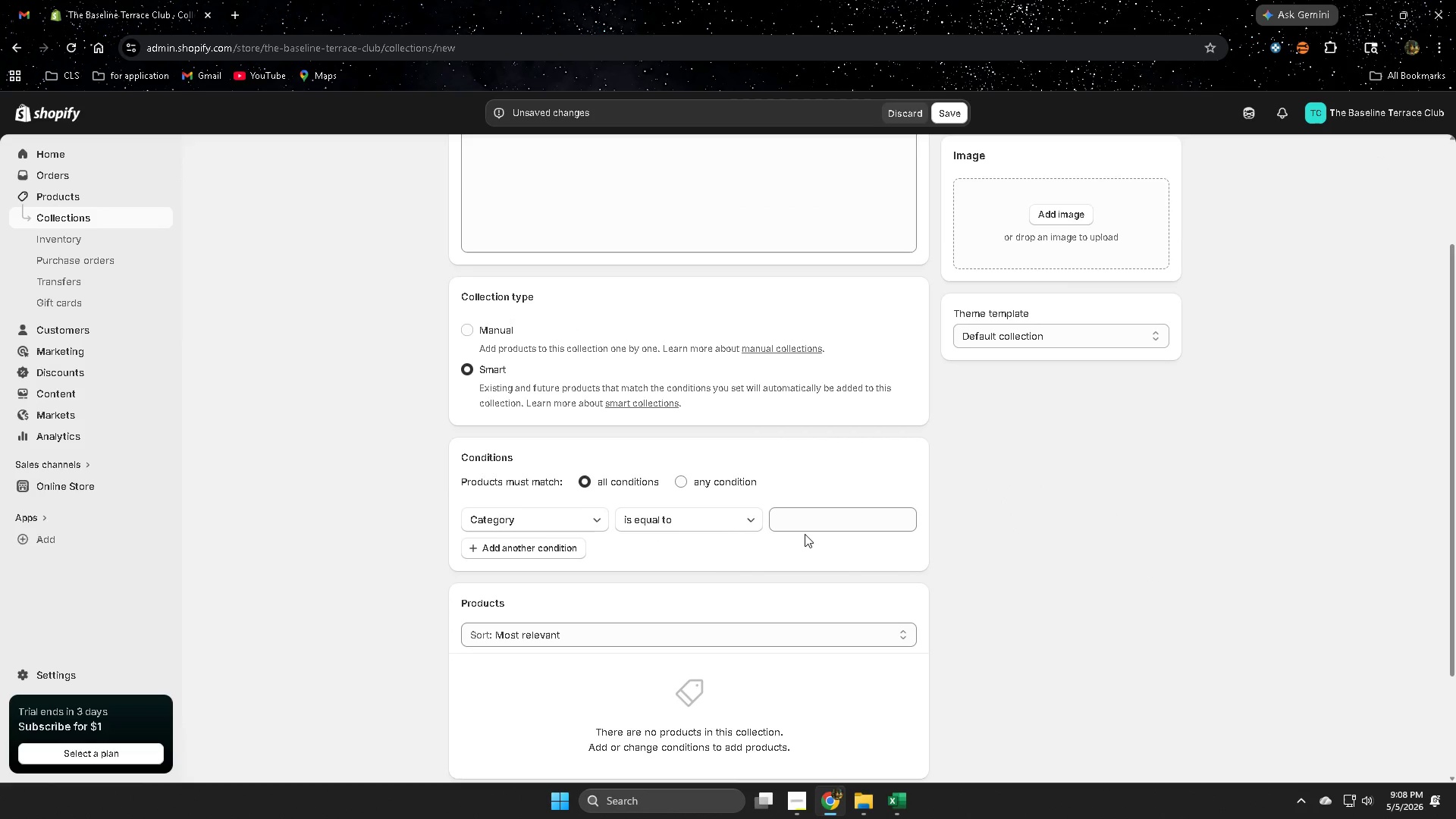 
left_click([830, 519])
 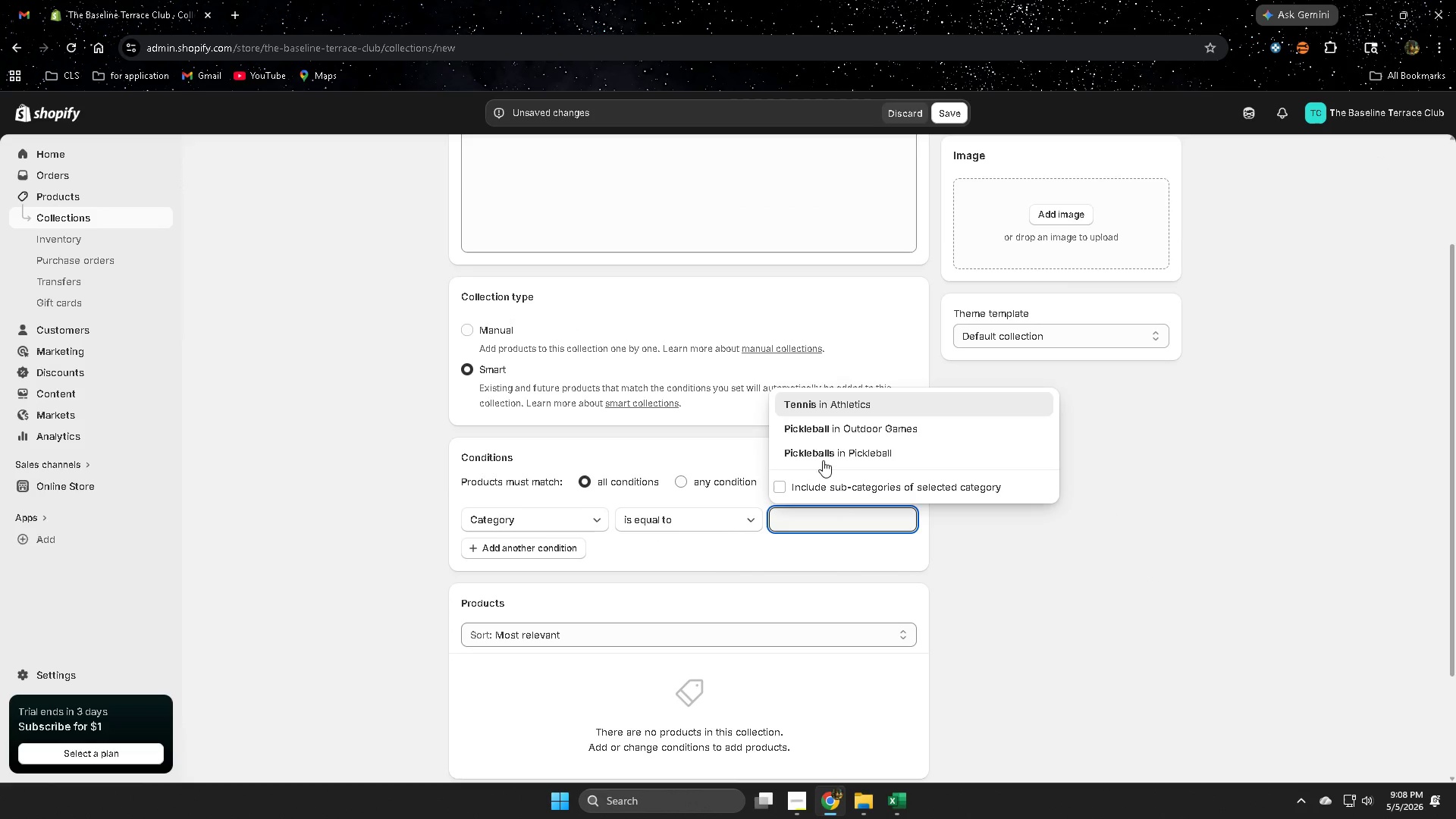 
left_click([825, 429])
 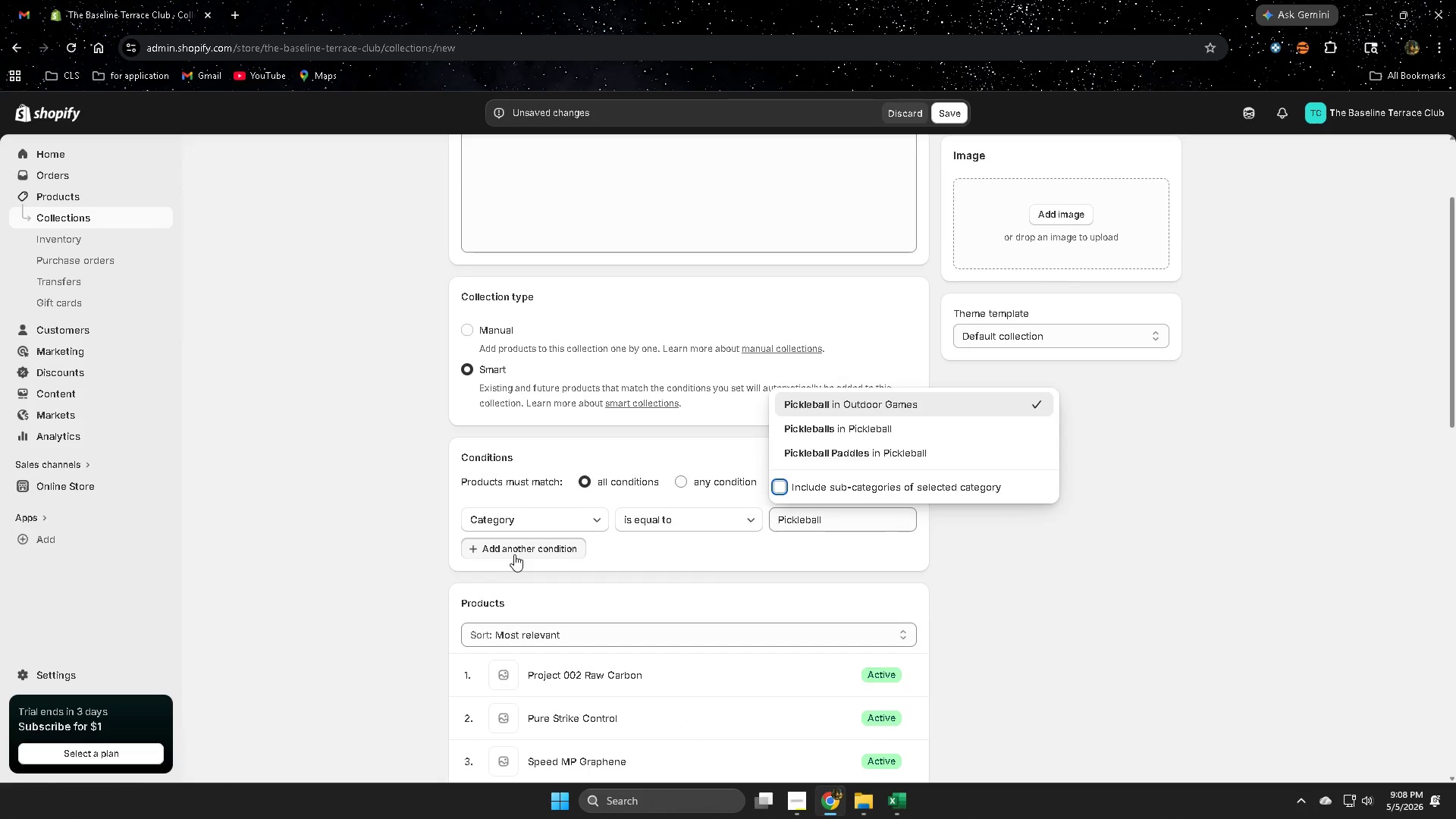 
left_click([802, 557])
 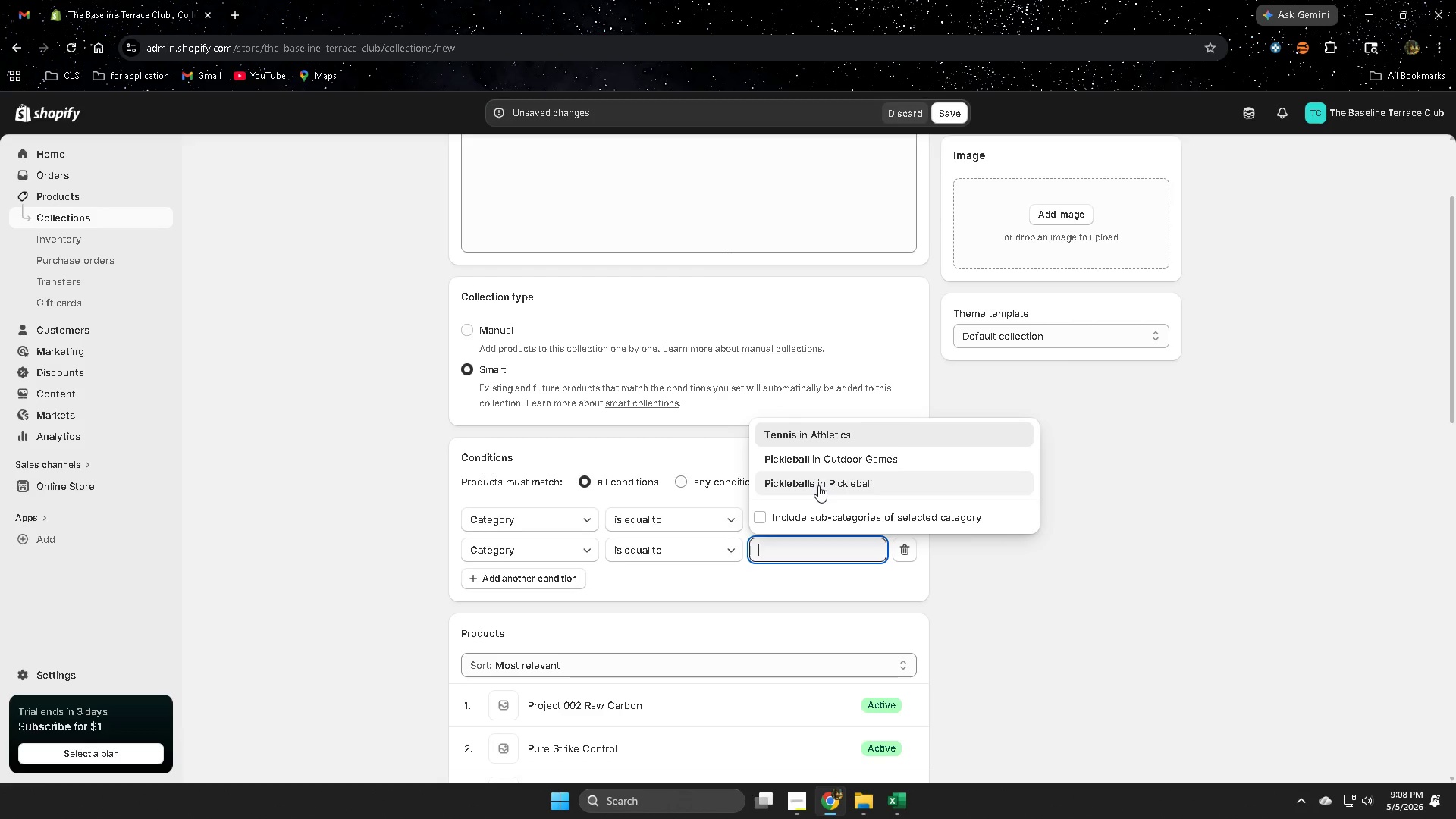 
left_click([818, 485])
 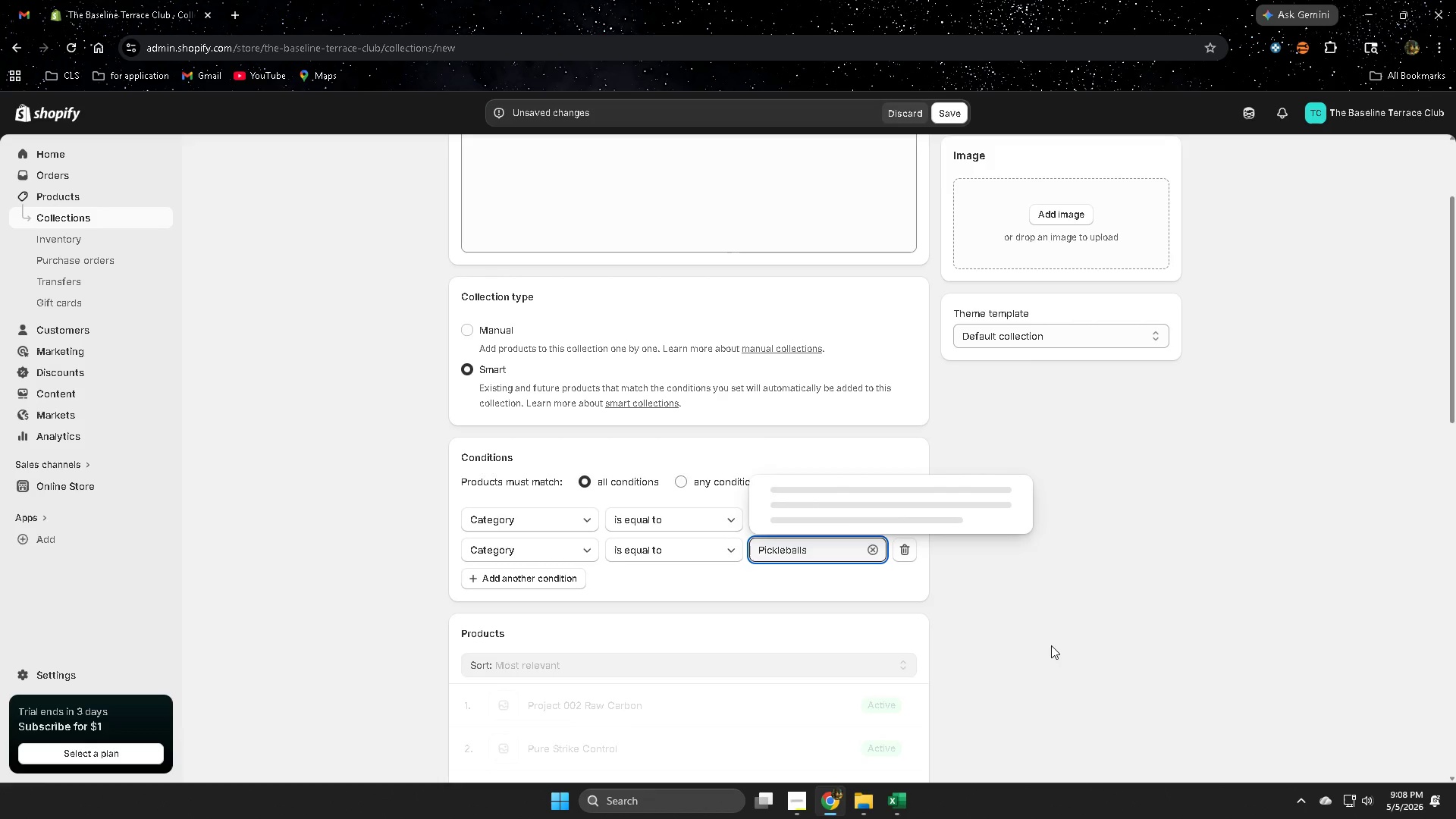 
left_click([1052, 645])
 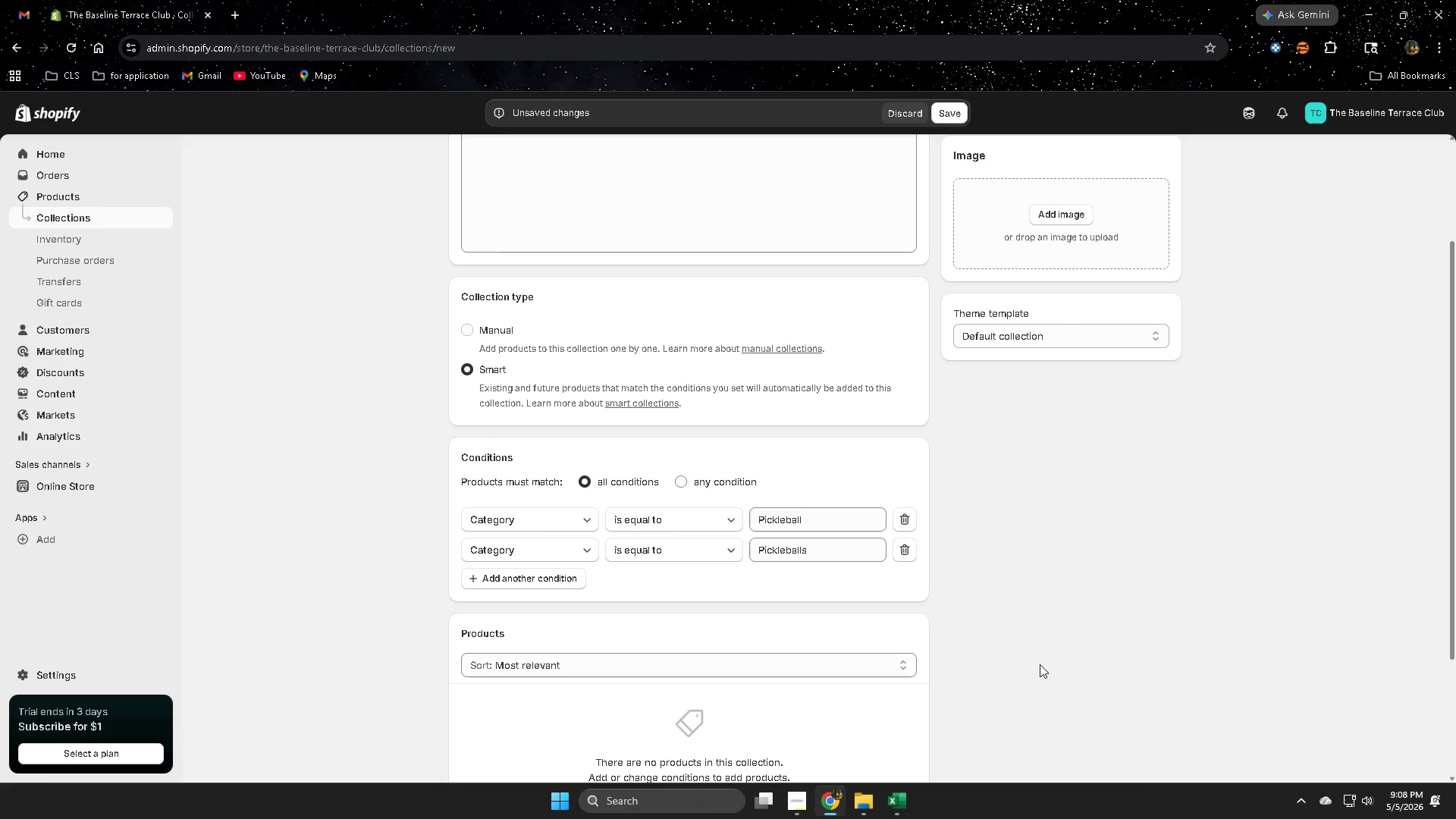 
scroll: coordinate [1044, 664], scroll_direction: down, amount: 3.0
 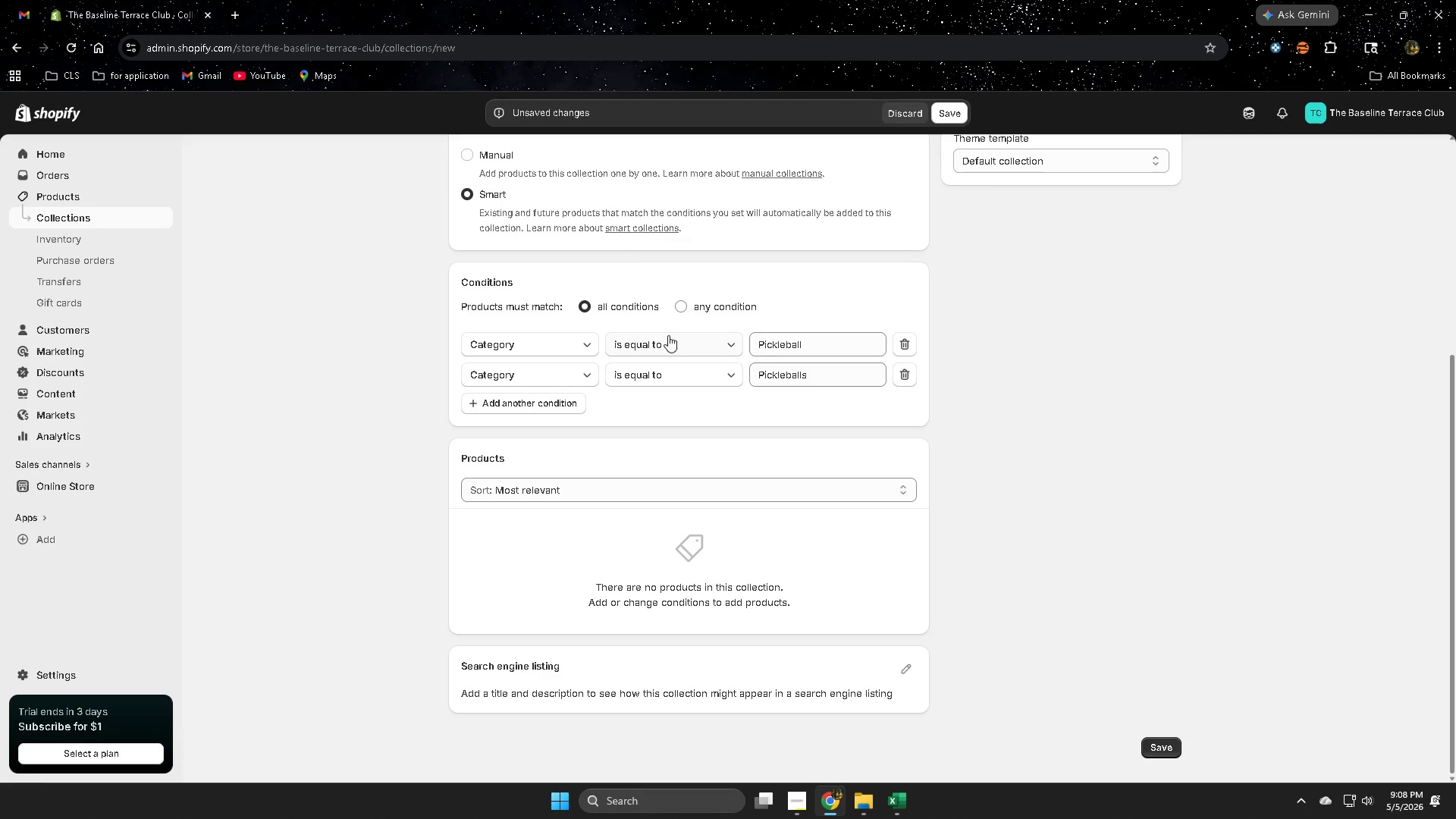 
left_click([681, 310])
 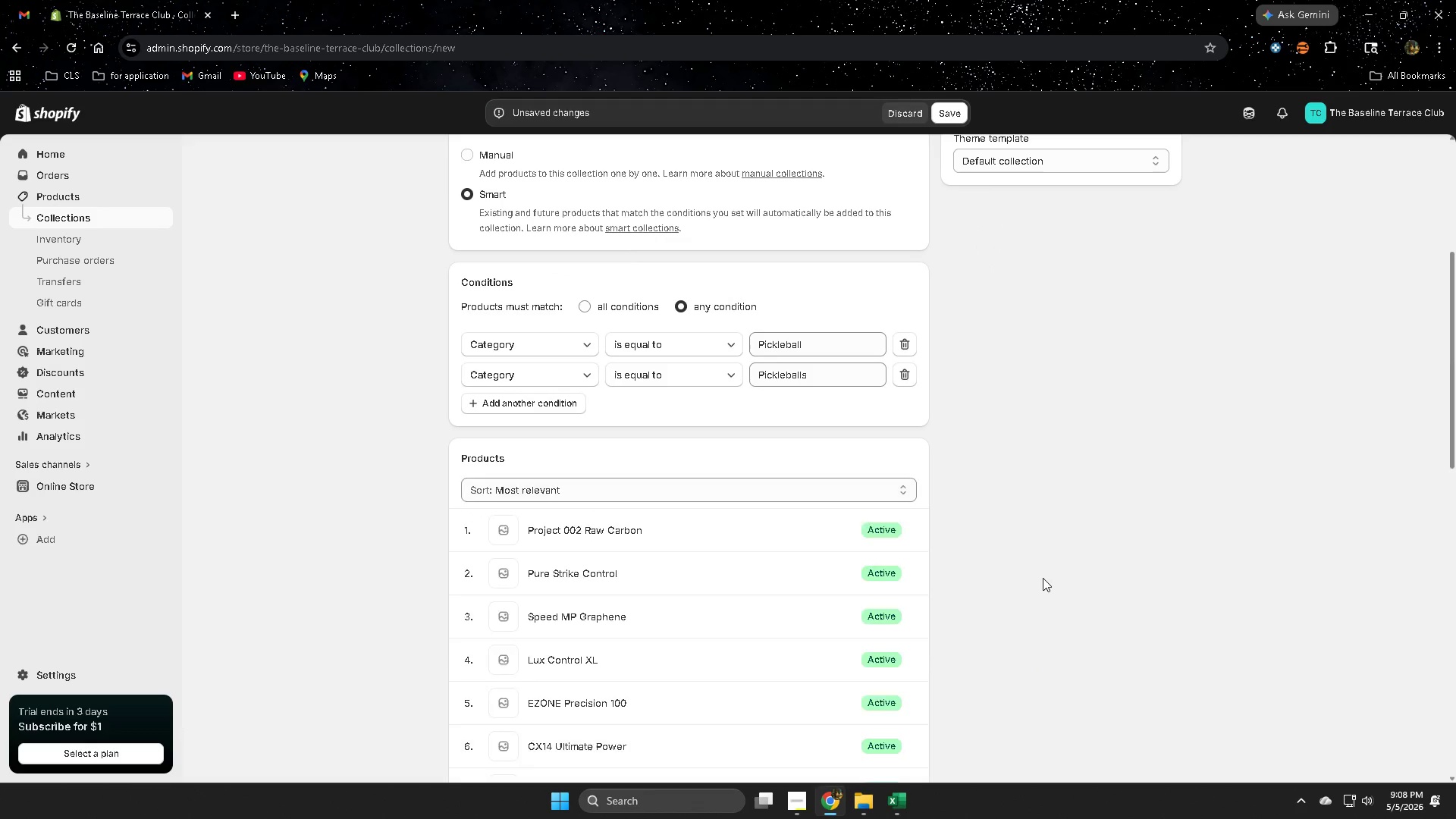 
scroll: coordinate [1040, 577], scroll_direction: down, amount: 11.0
 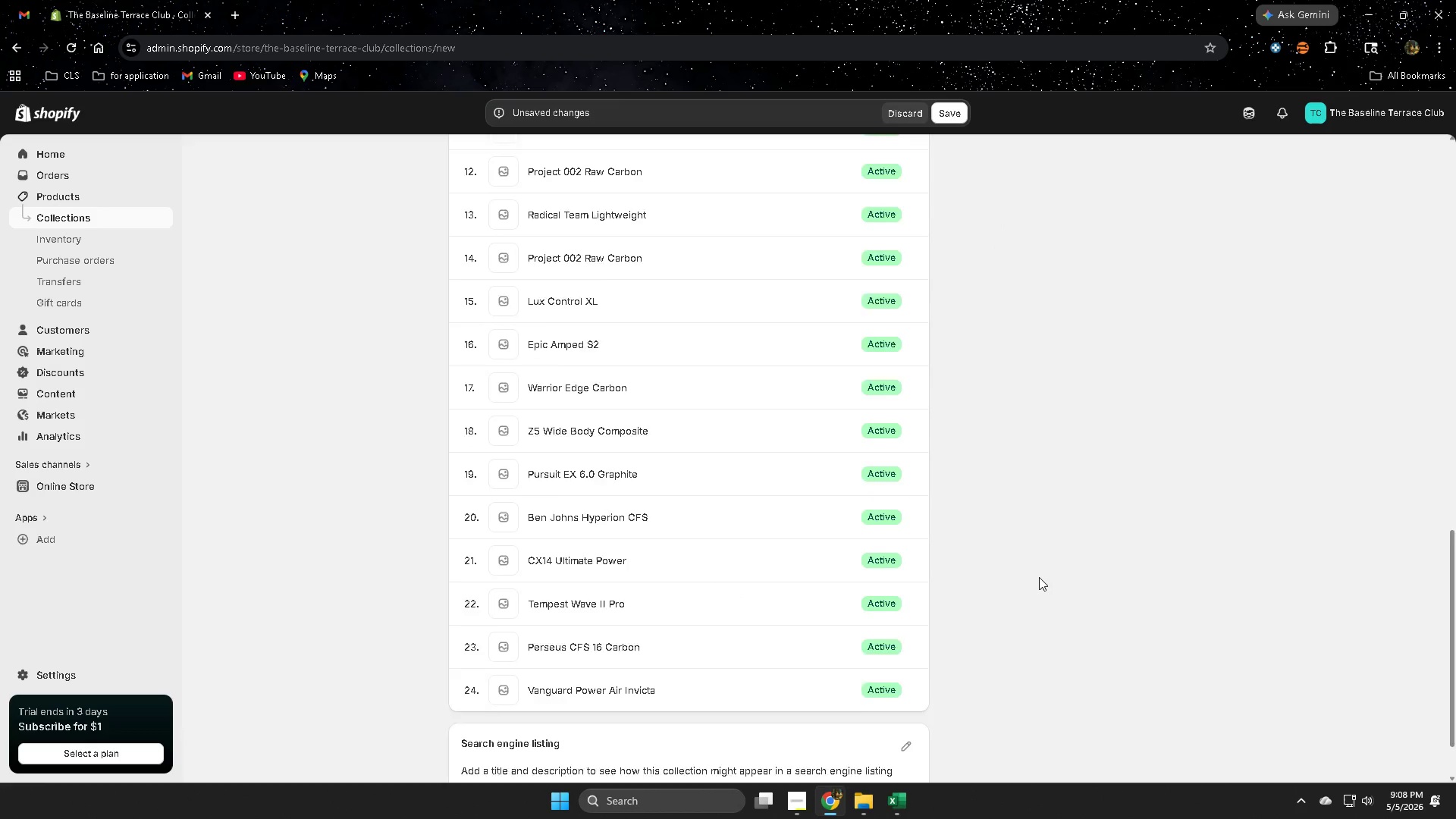 
scroll: coordinate [1037, 577], scroll_direction: up, amount: 12.0
 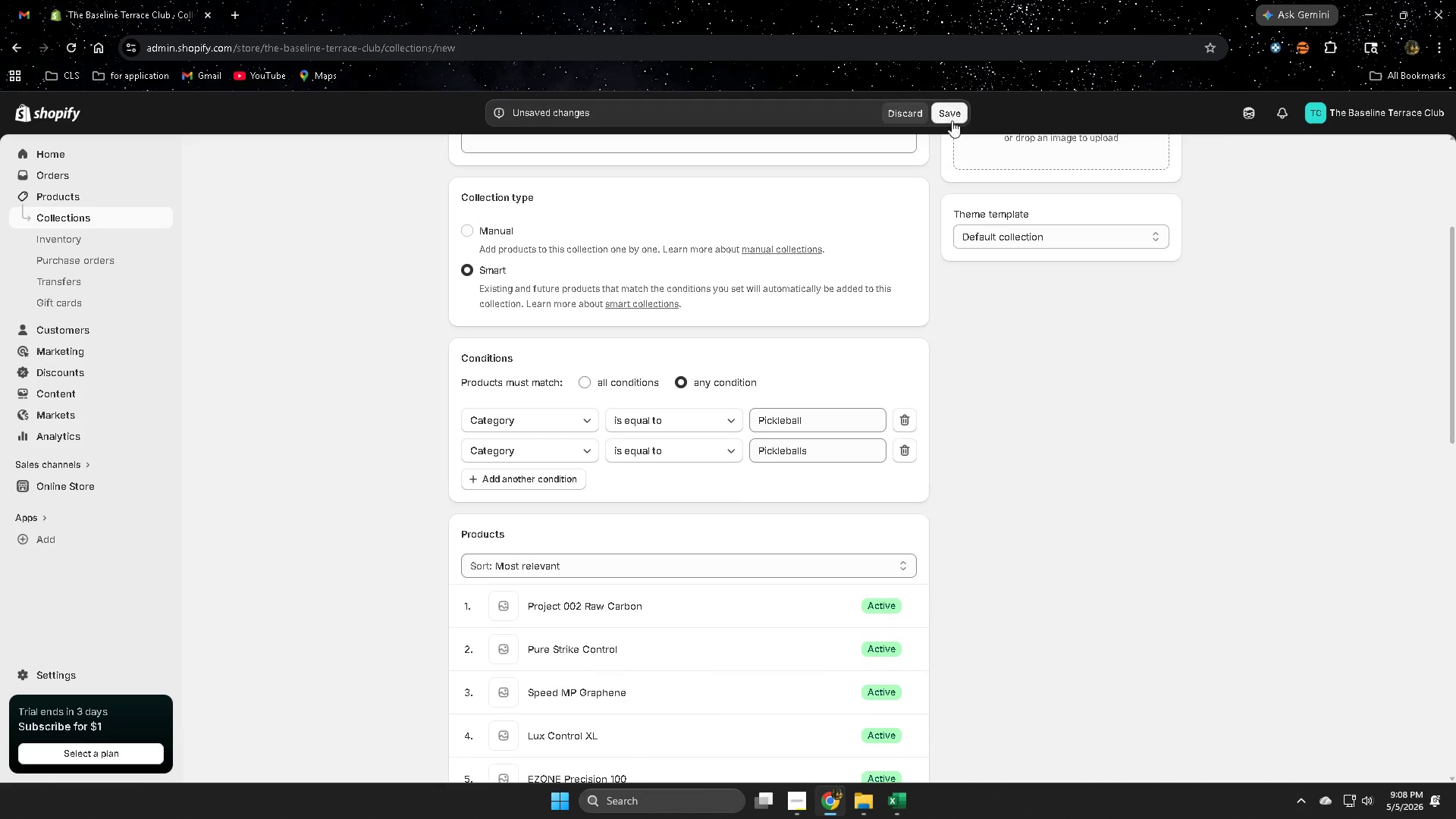 
left_click([952, 116])